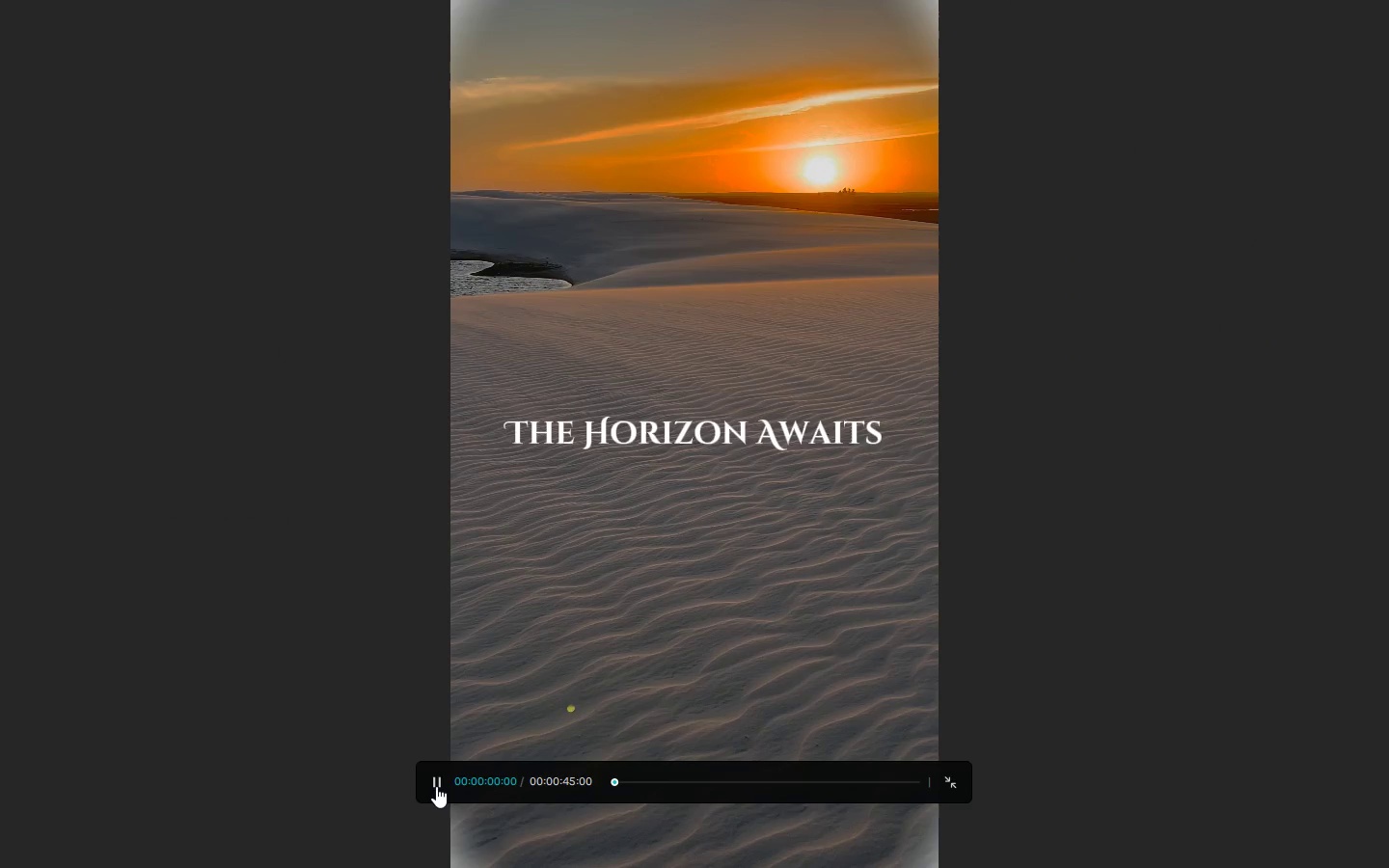 
left_click([436, 786])
 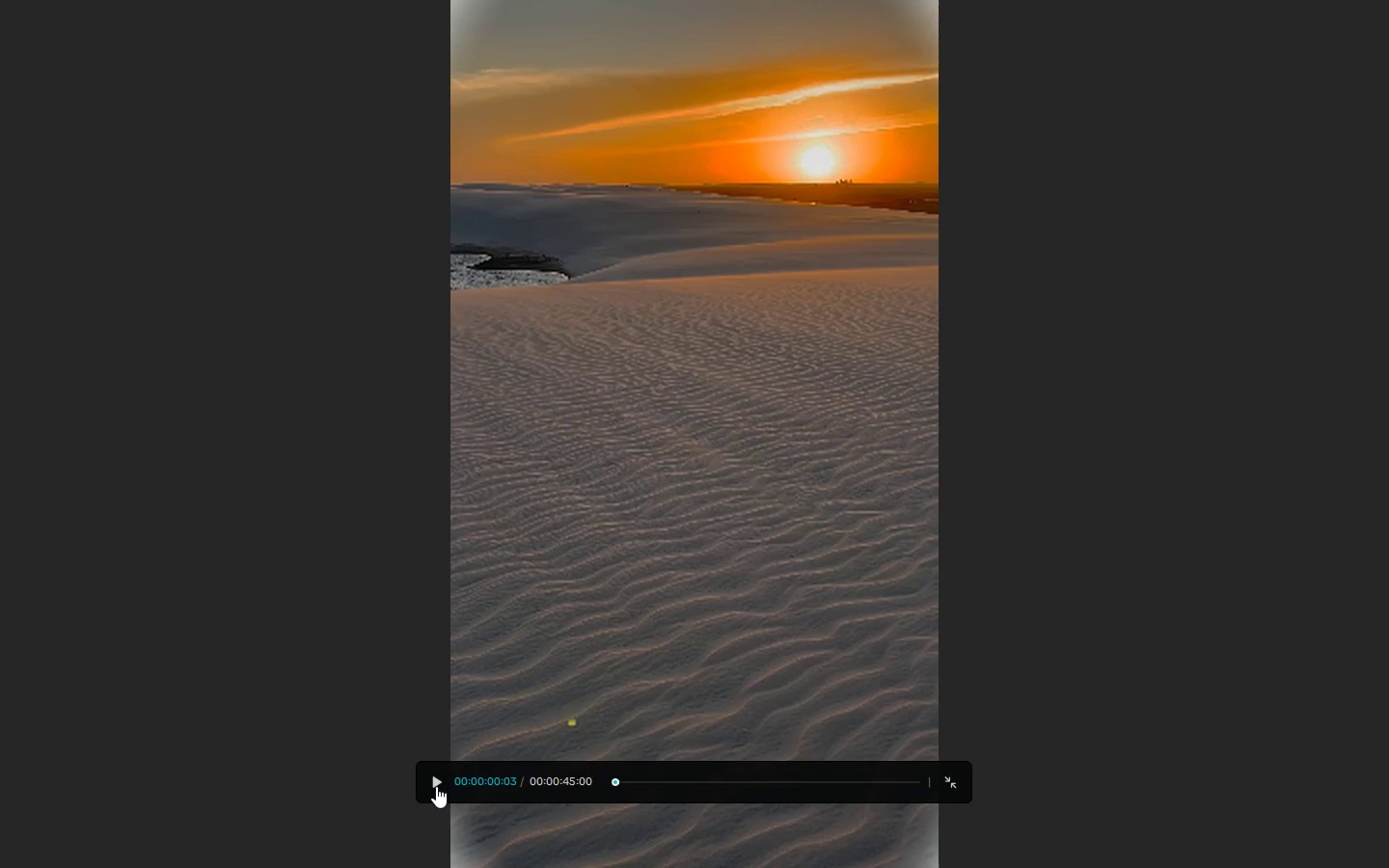 
left_click([436, 786])
 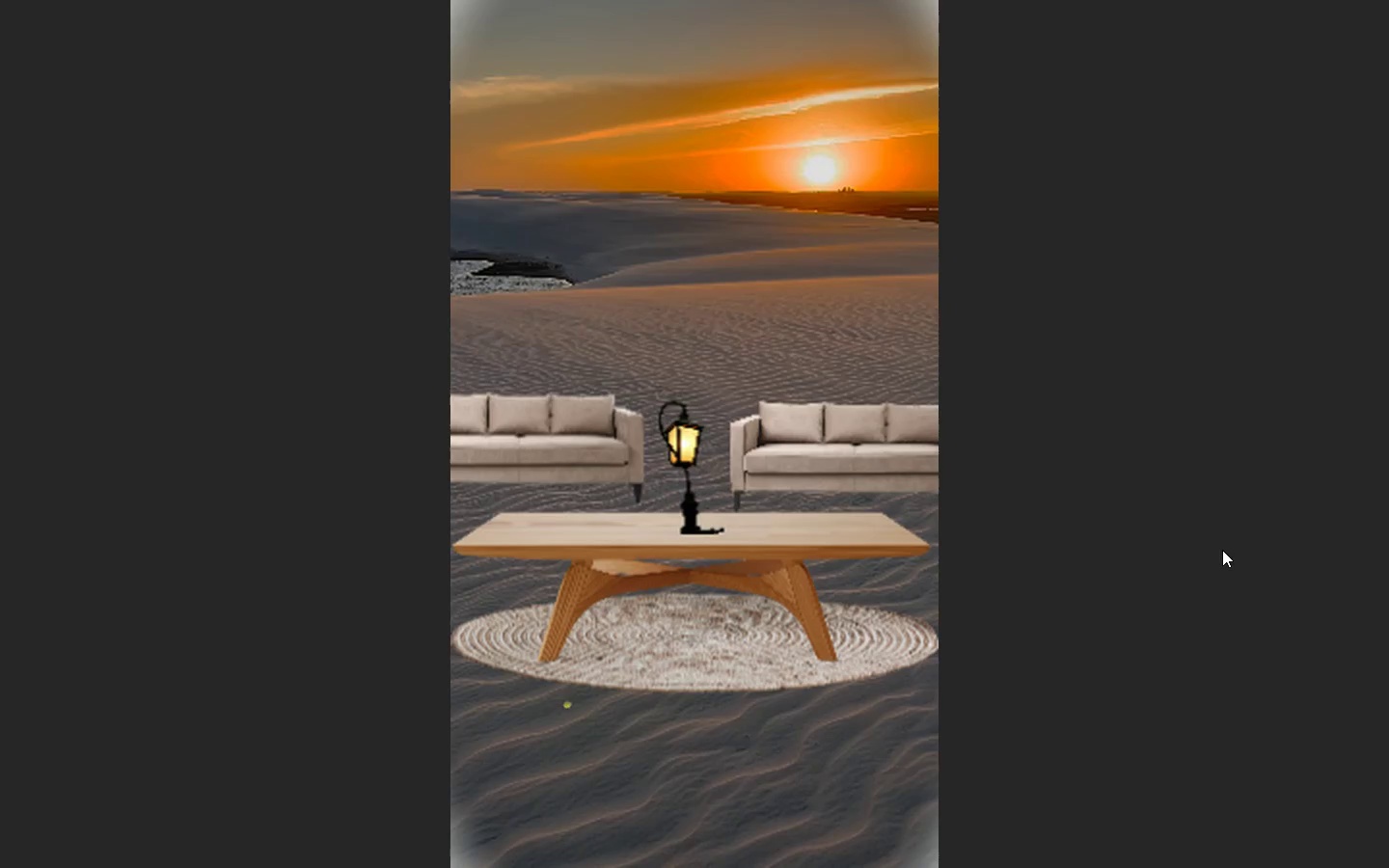 
wait(17.53)
 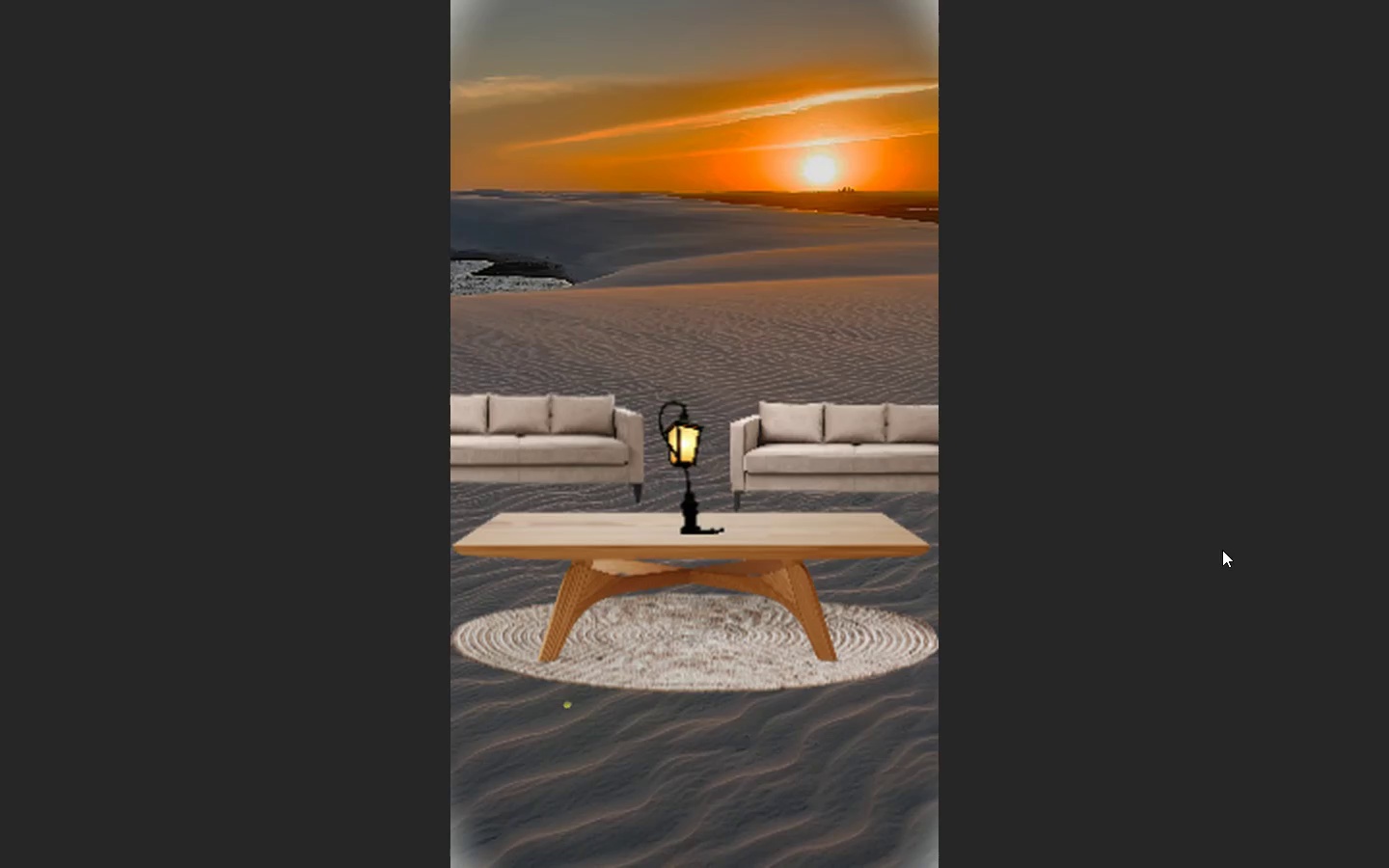 
key(Escape)
 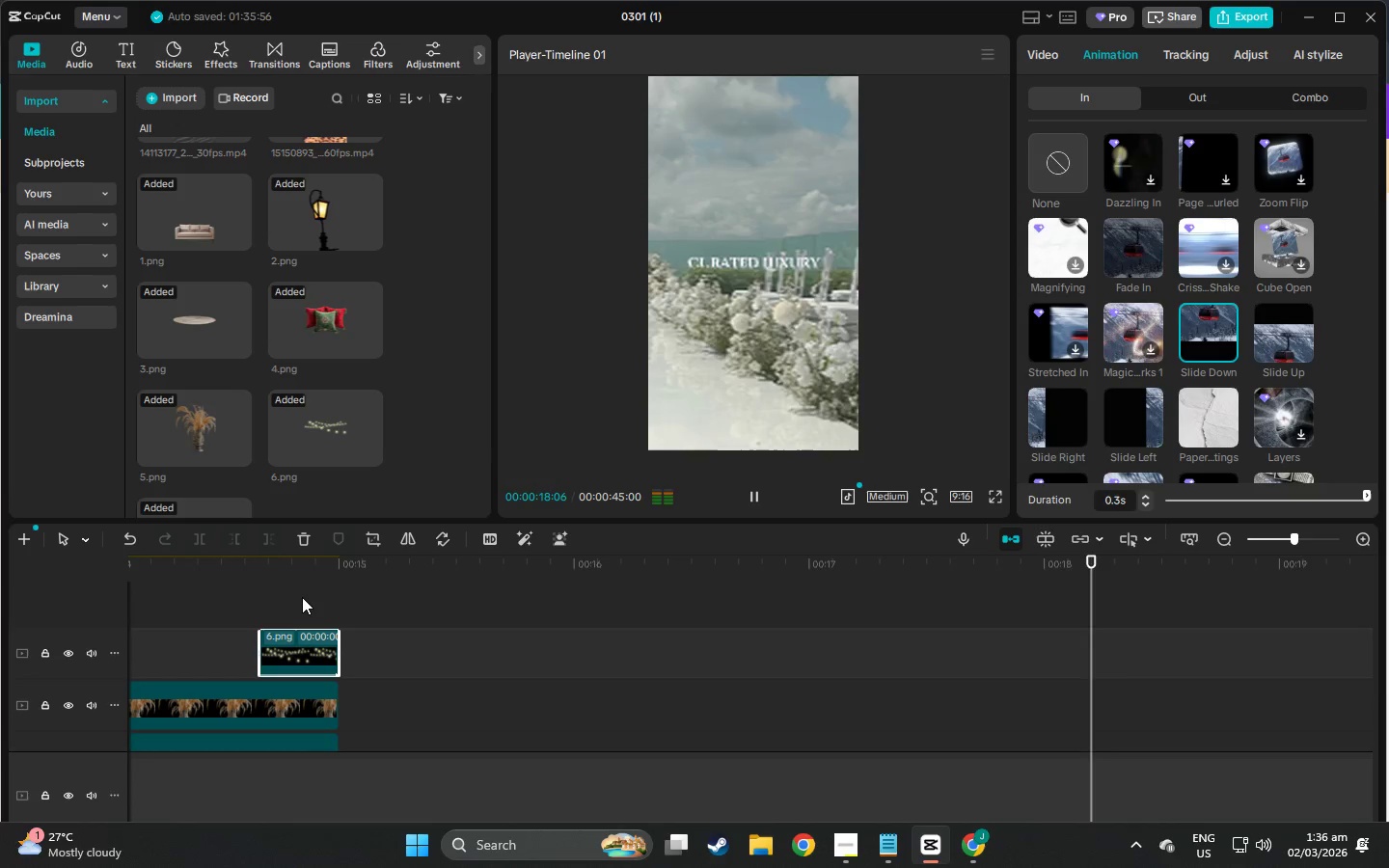 
left_click_drag(start_coordinate=[307, 584], to_coordinate=[248, 574])
 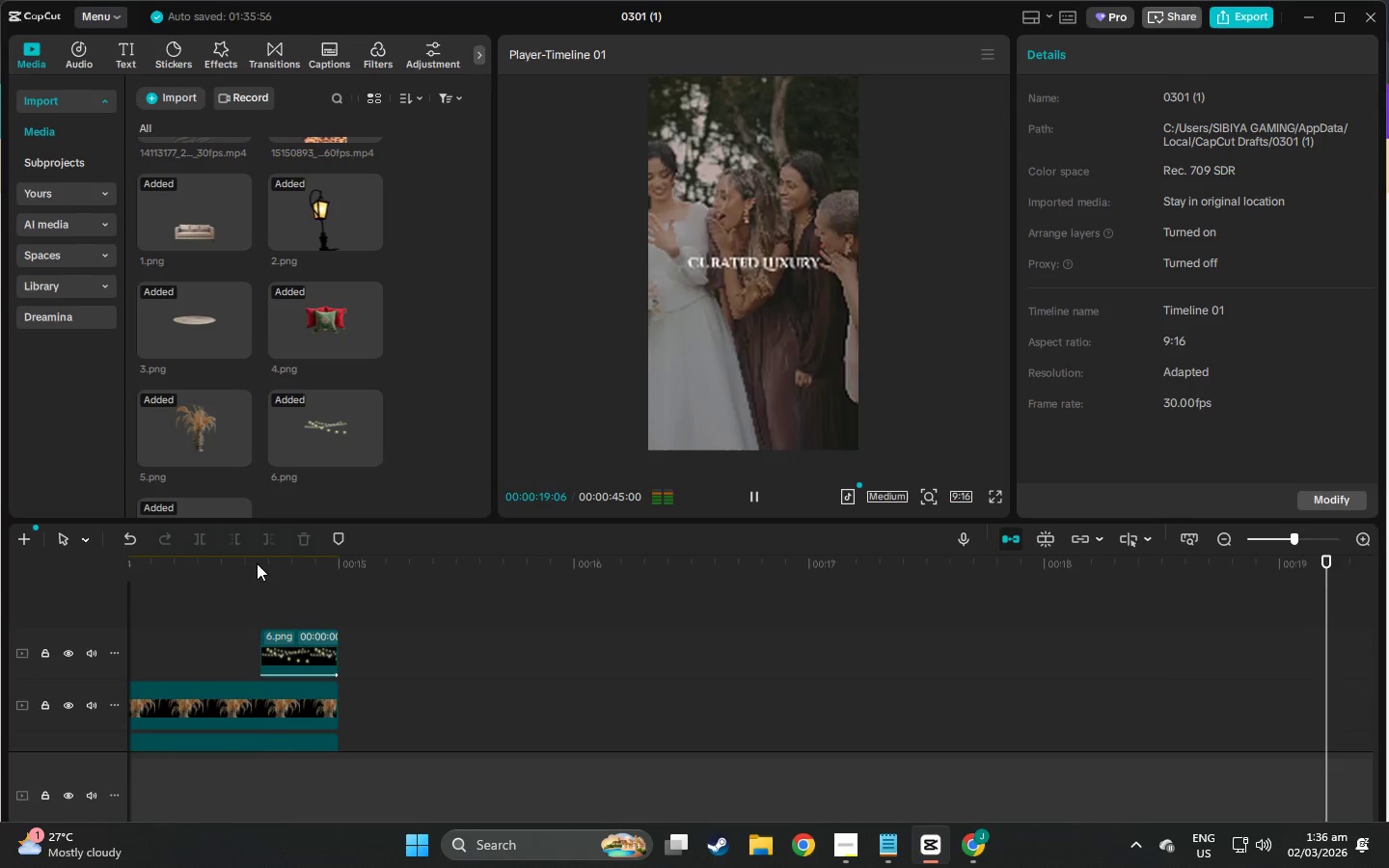 
left_click([259, 560])
 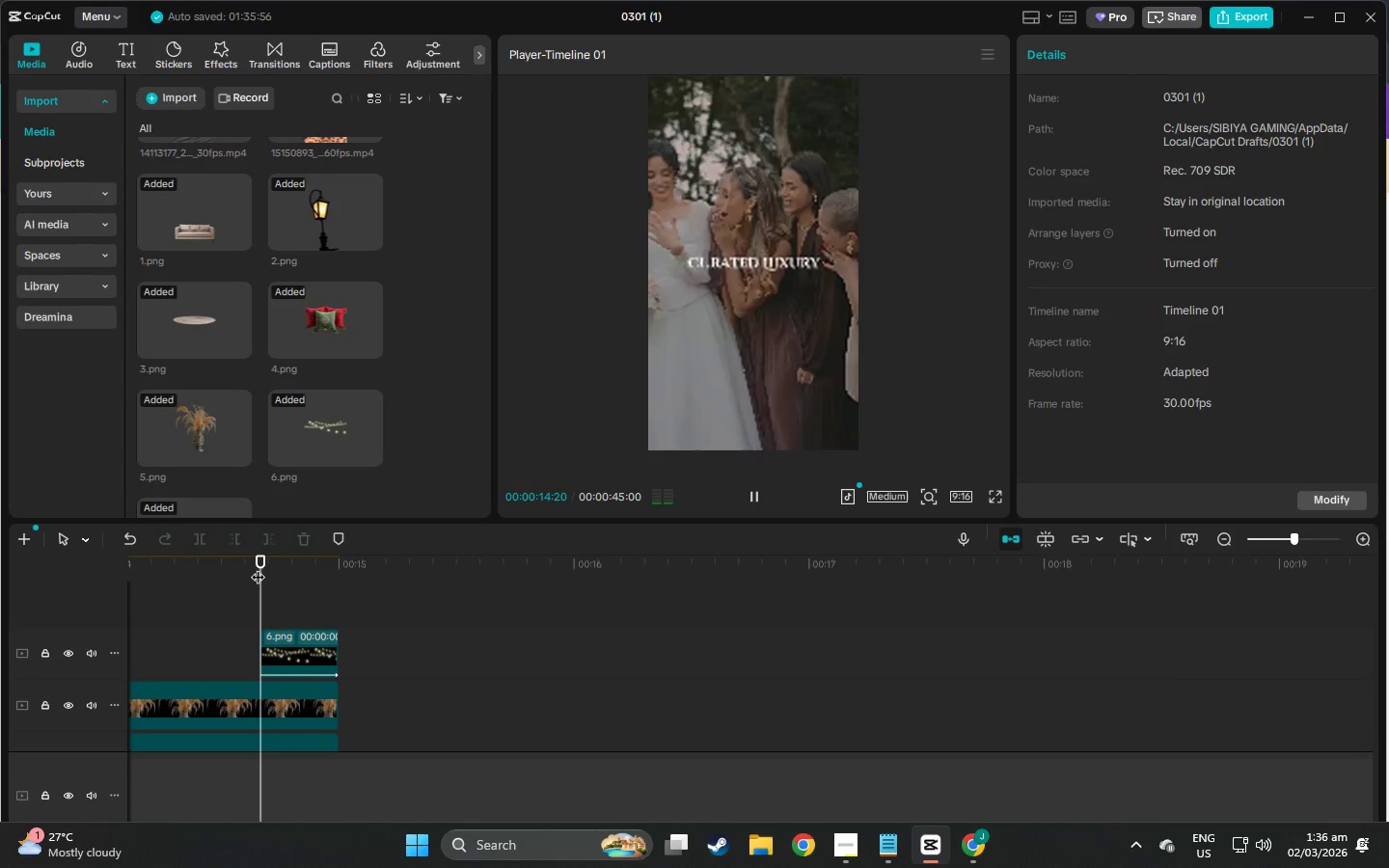 
key(Space)
 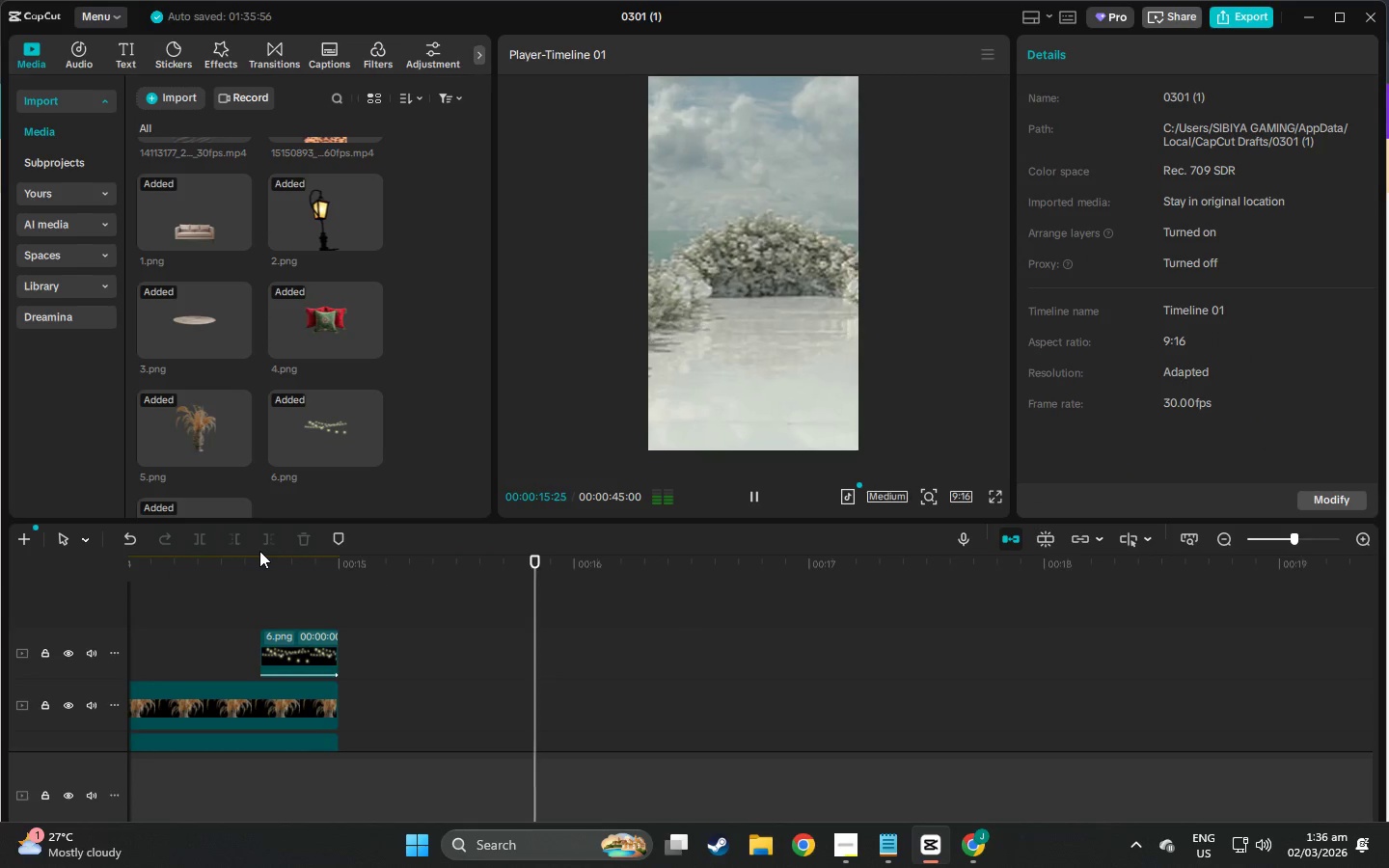 
key(Space)
 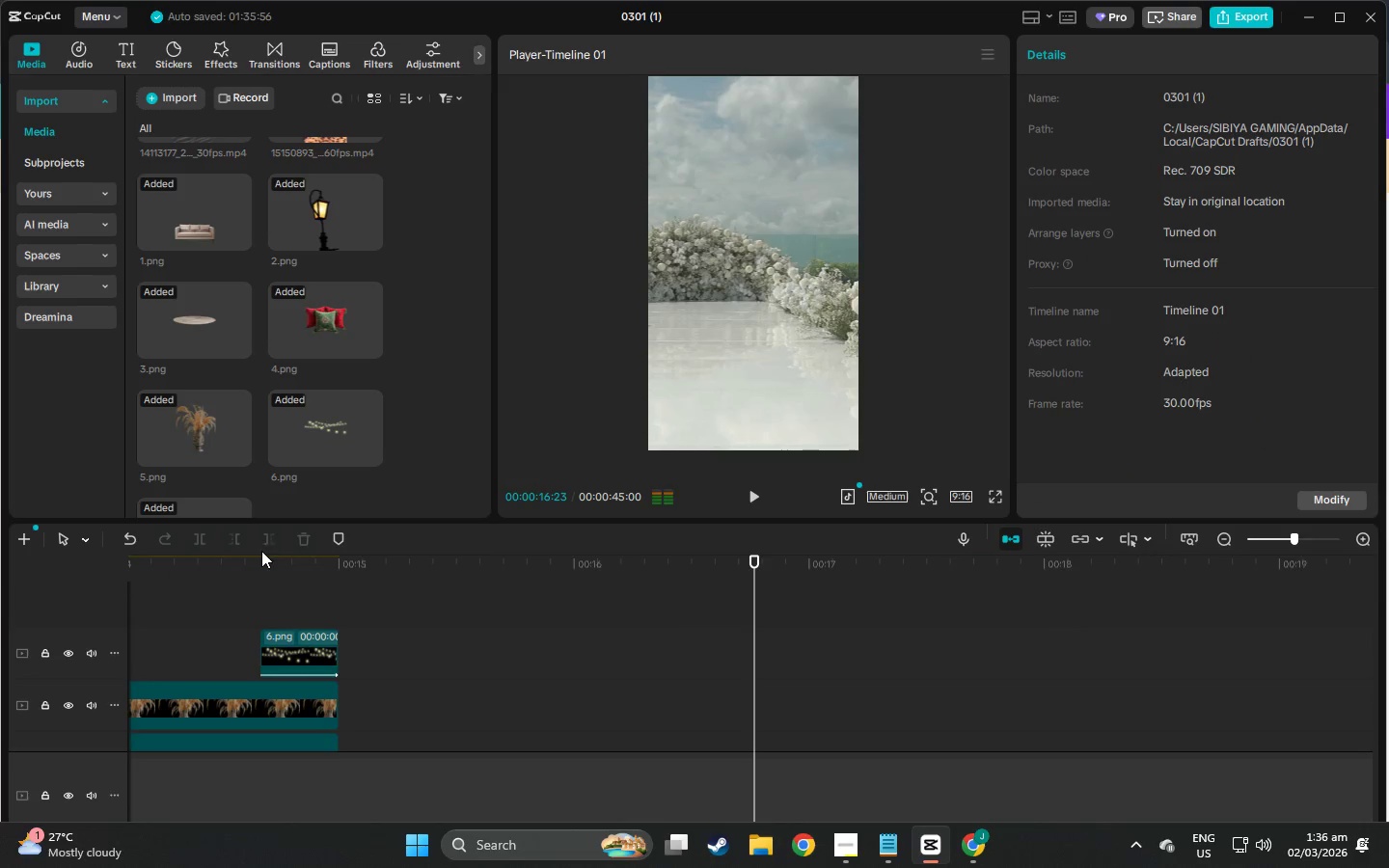 
key(Space)
 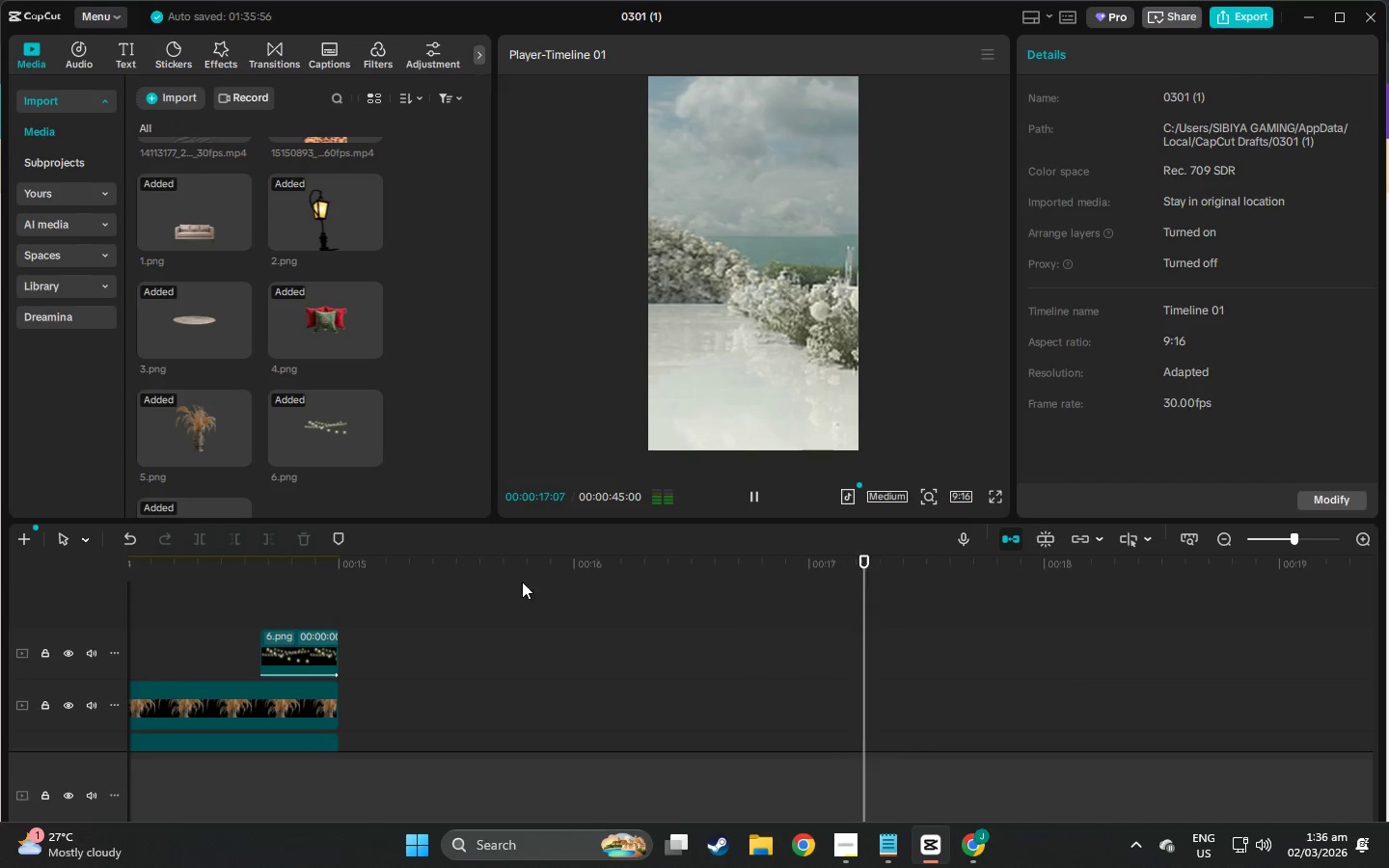 
key(Space)
 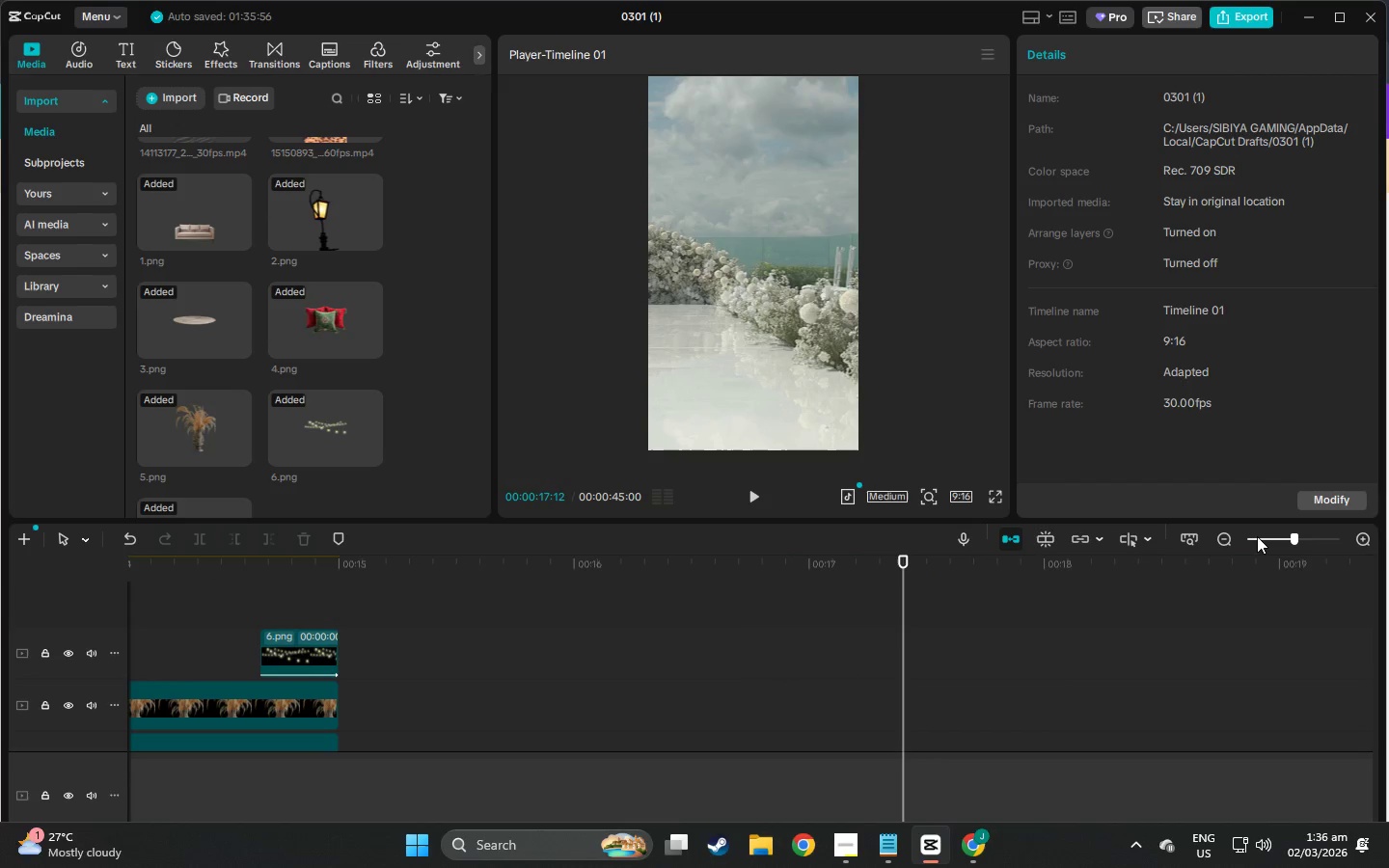 
key(Space)
 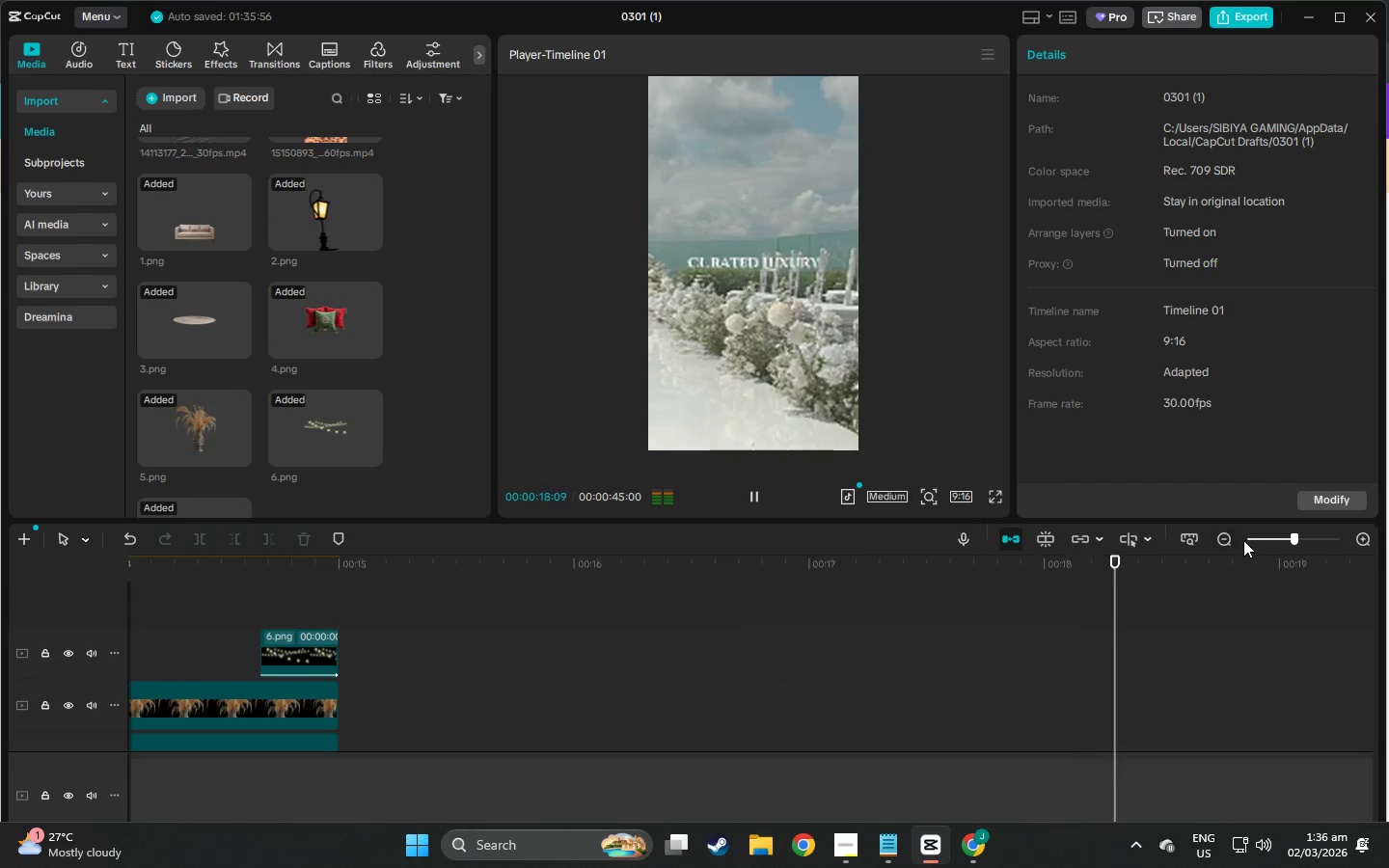 
left_click([1261, 539])
 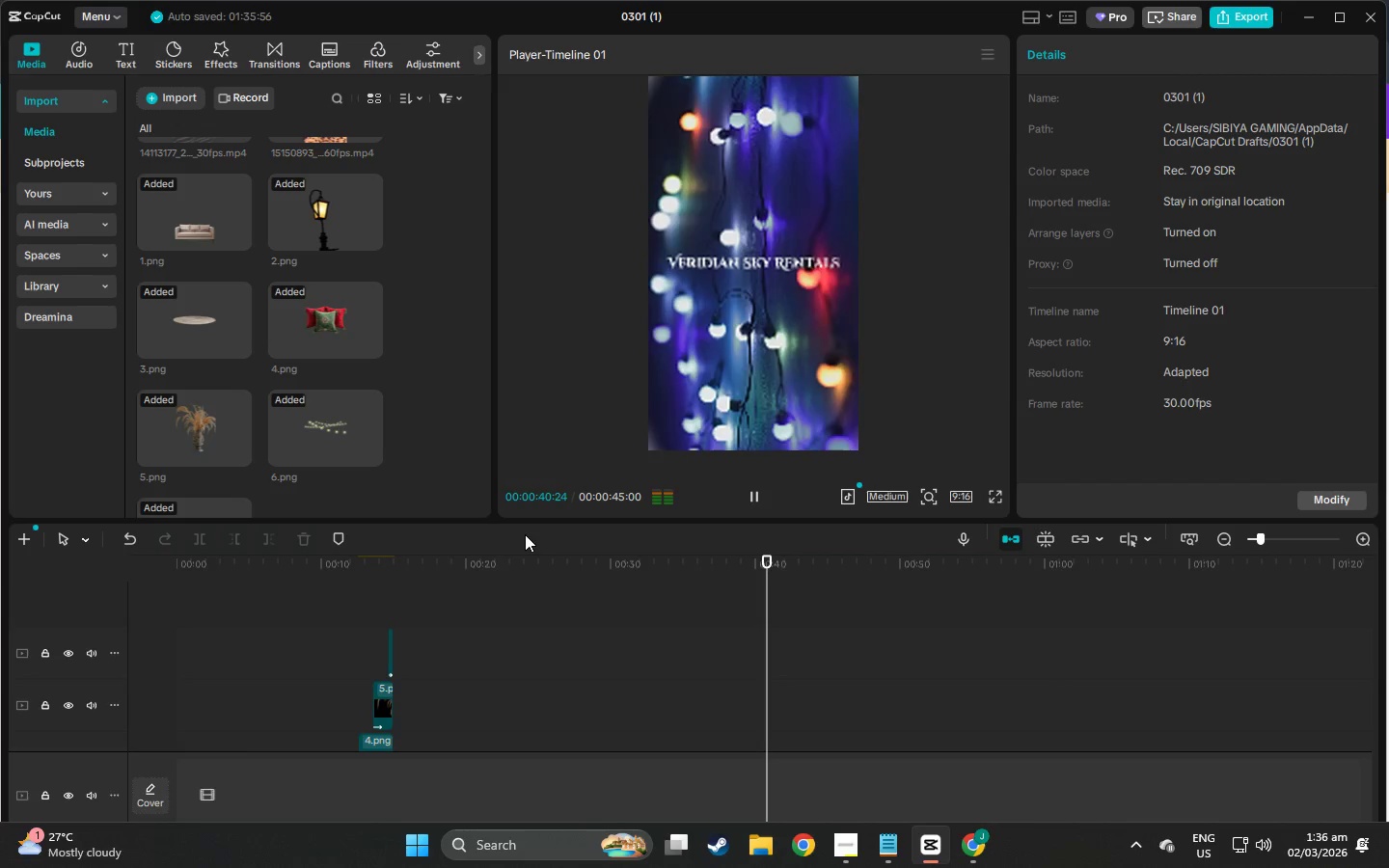 
wait(27.19)
 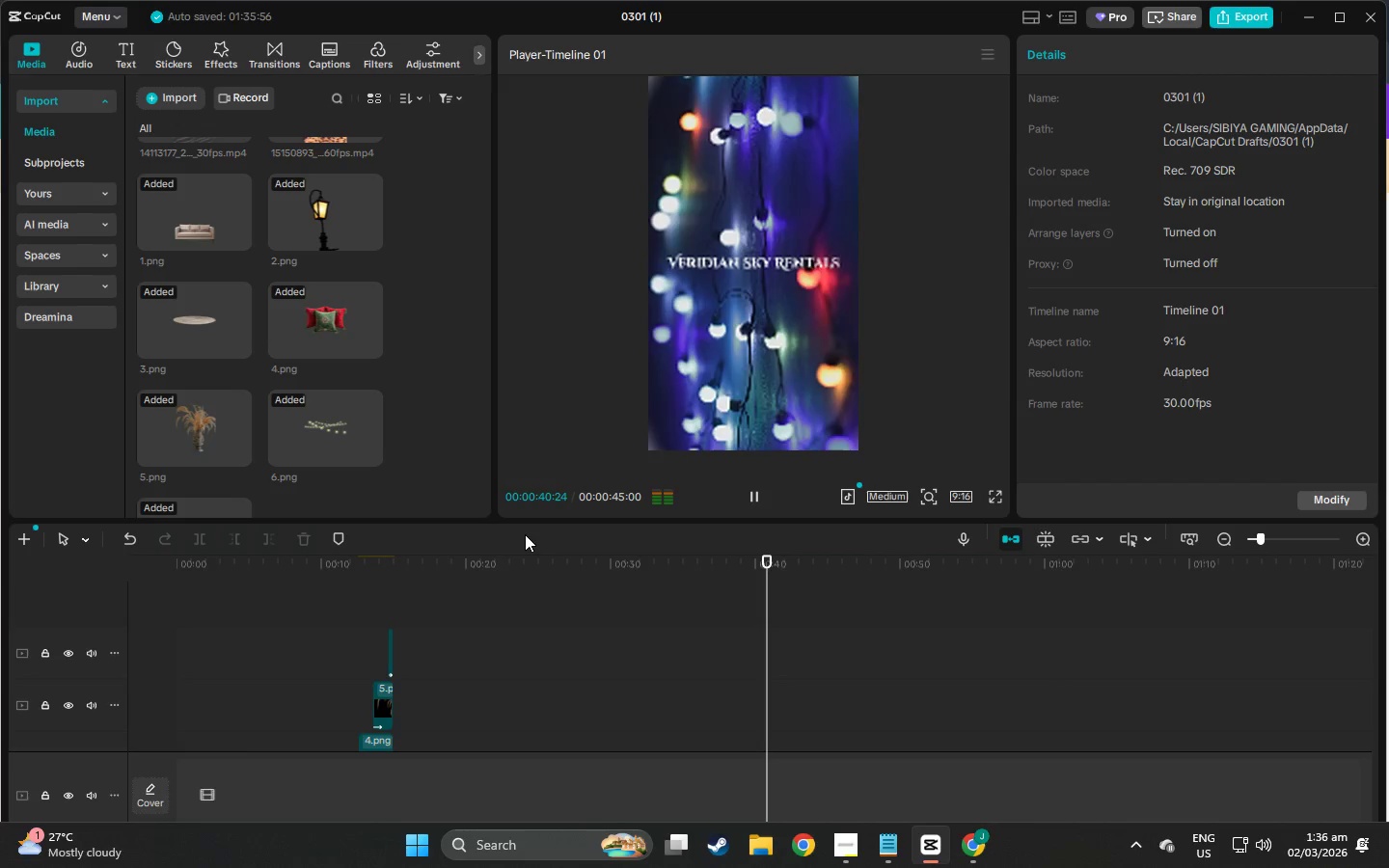 
key(Space)
 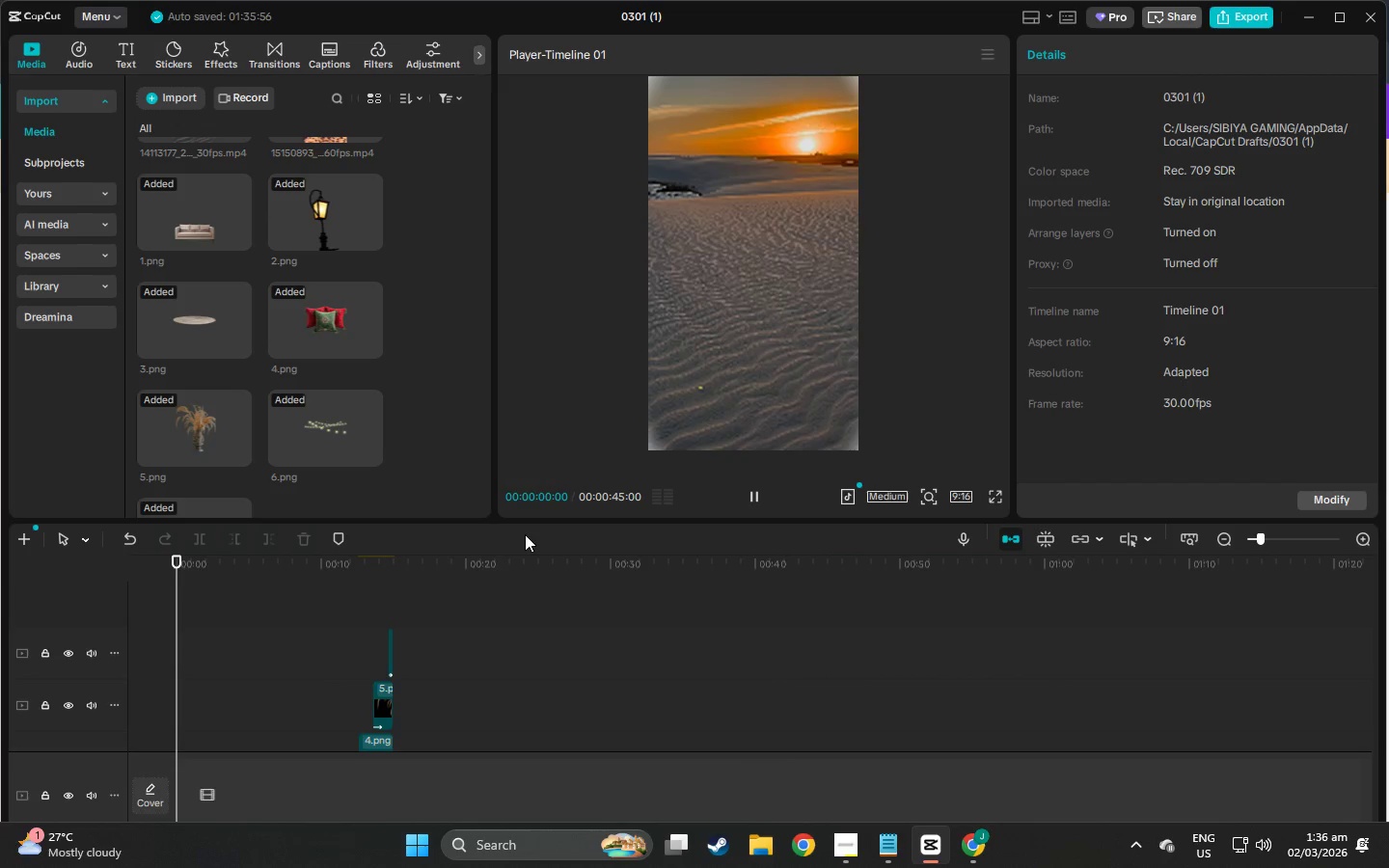 
key(Space)
 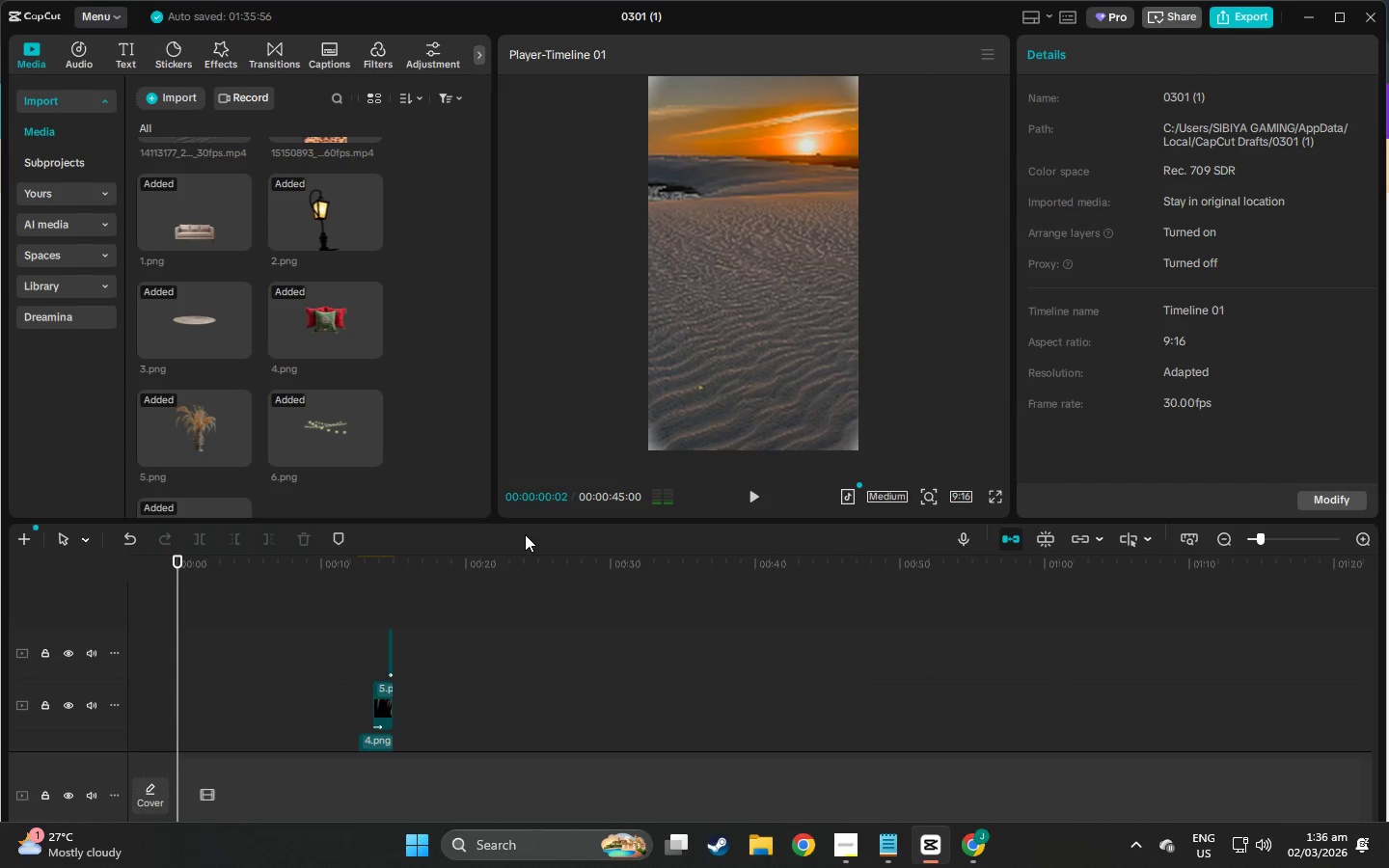 
key(Space)
 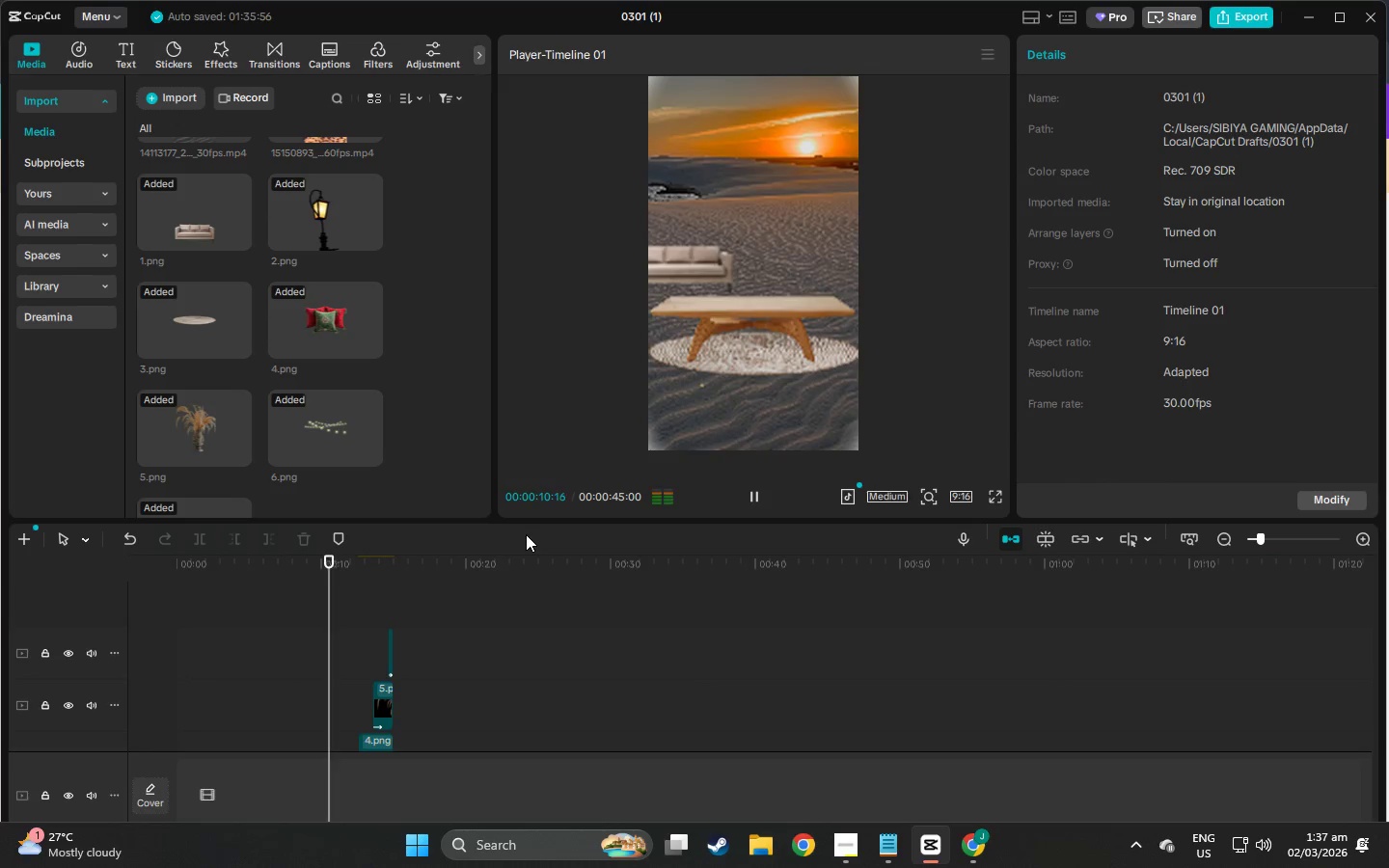 
wait(15.48)
 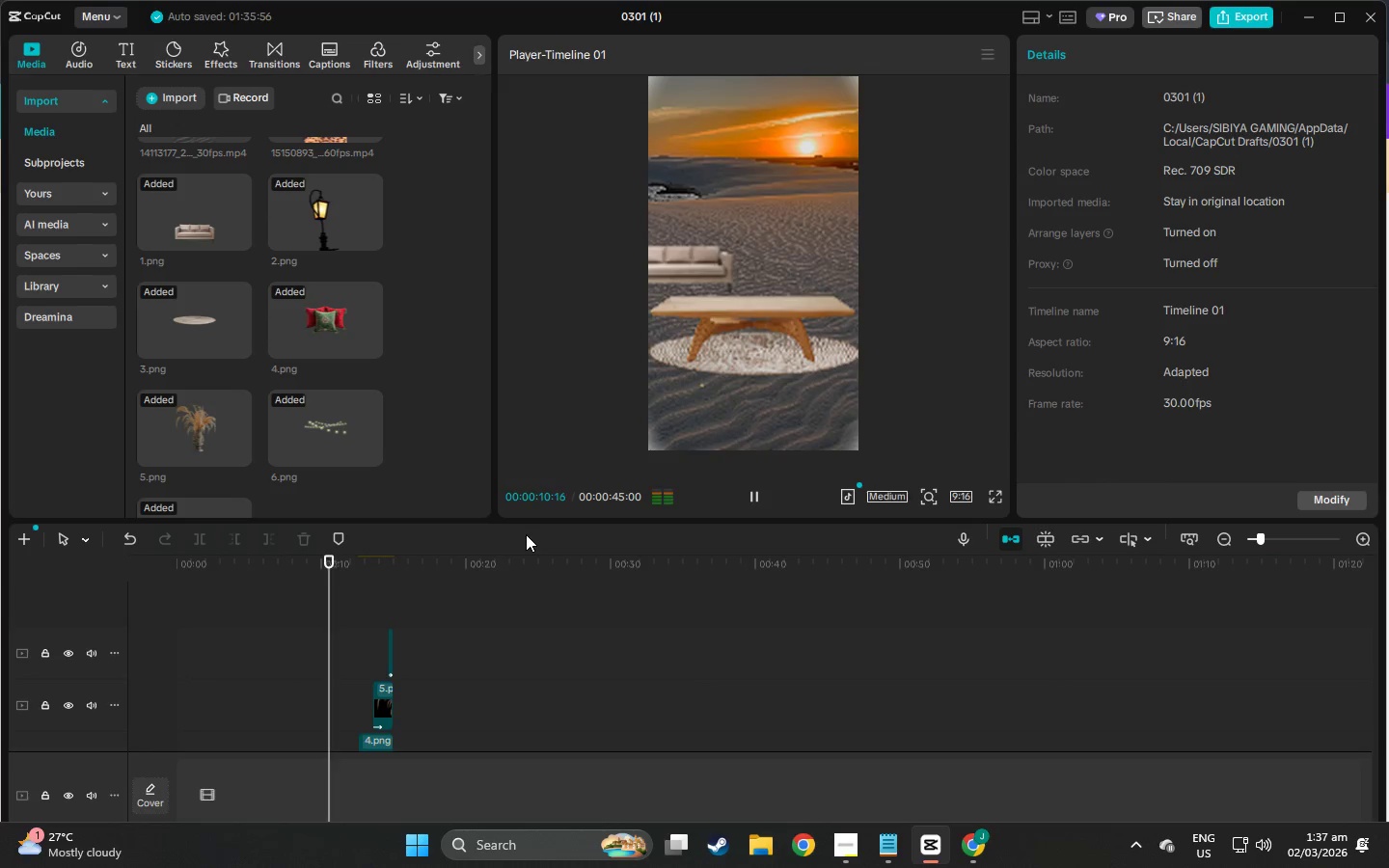 
key(Space)
 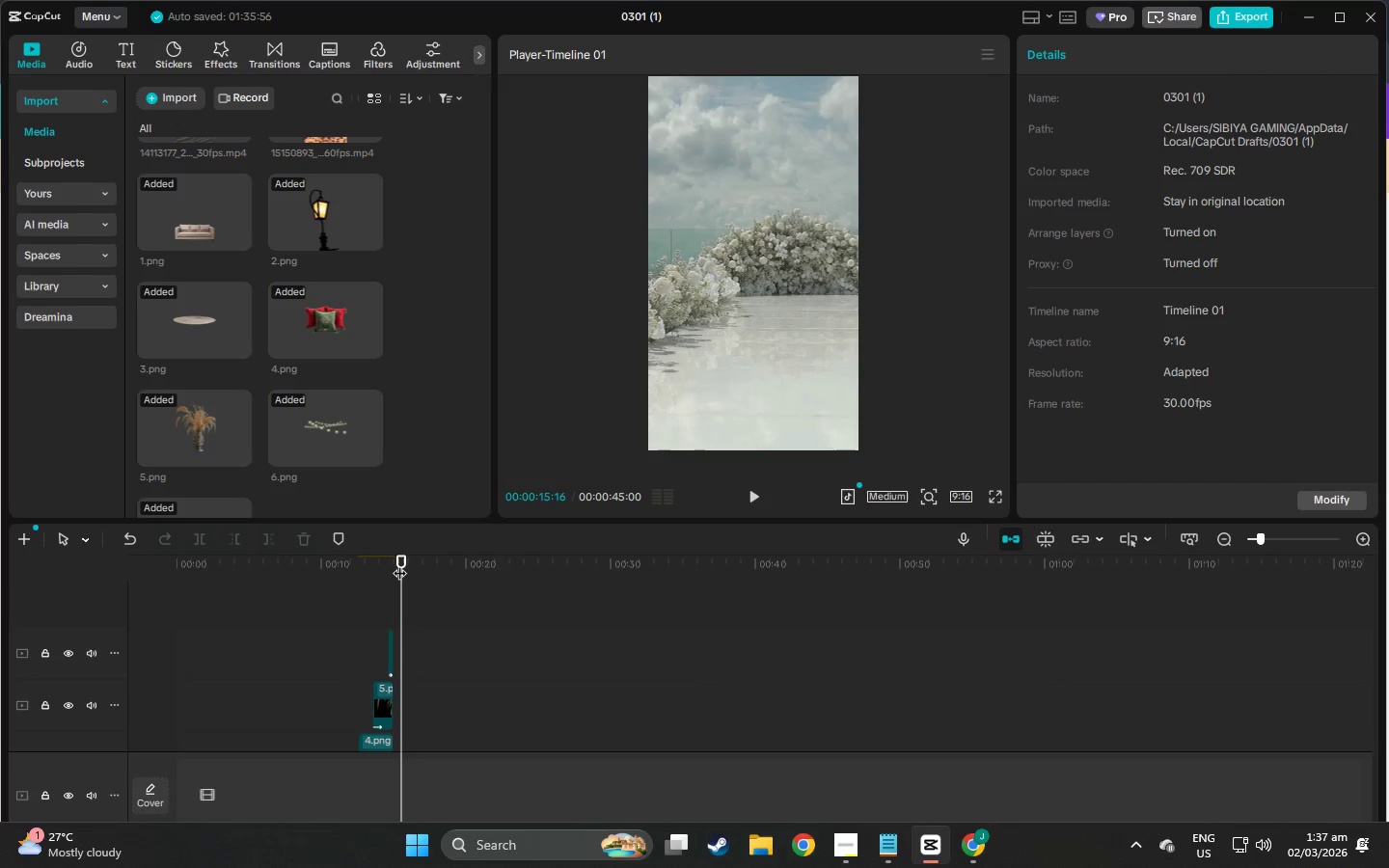 
left_click([375, 564])
 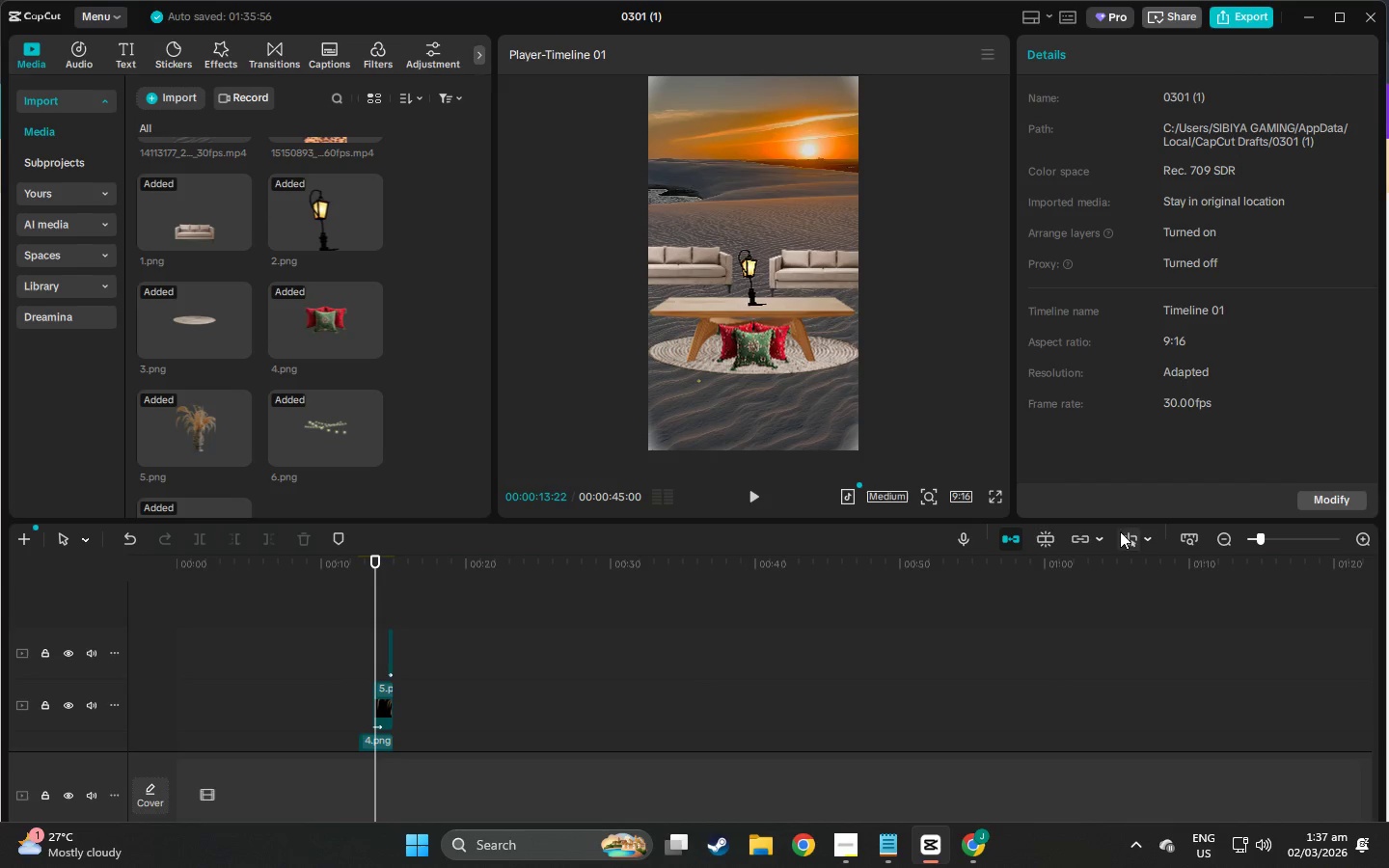 
key(Space)
 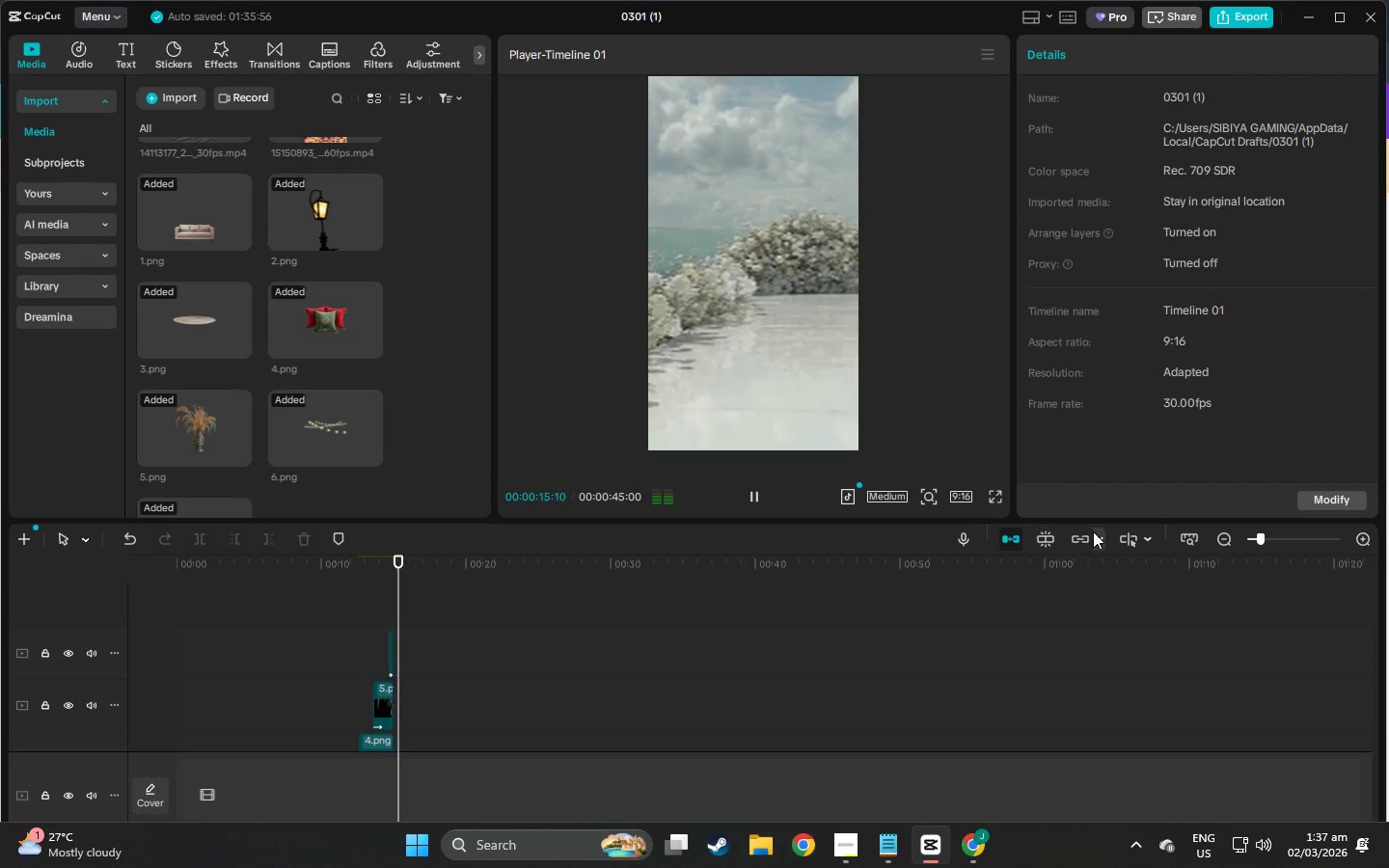 
left_click([351, 561])
 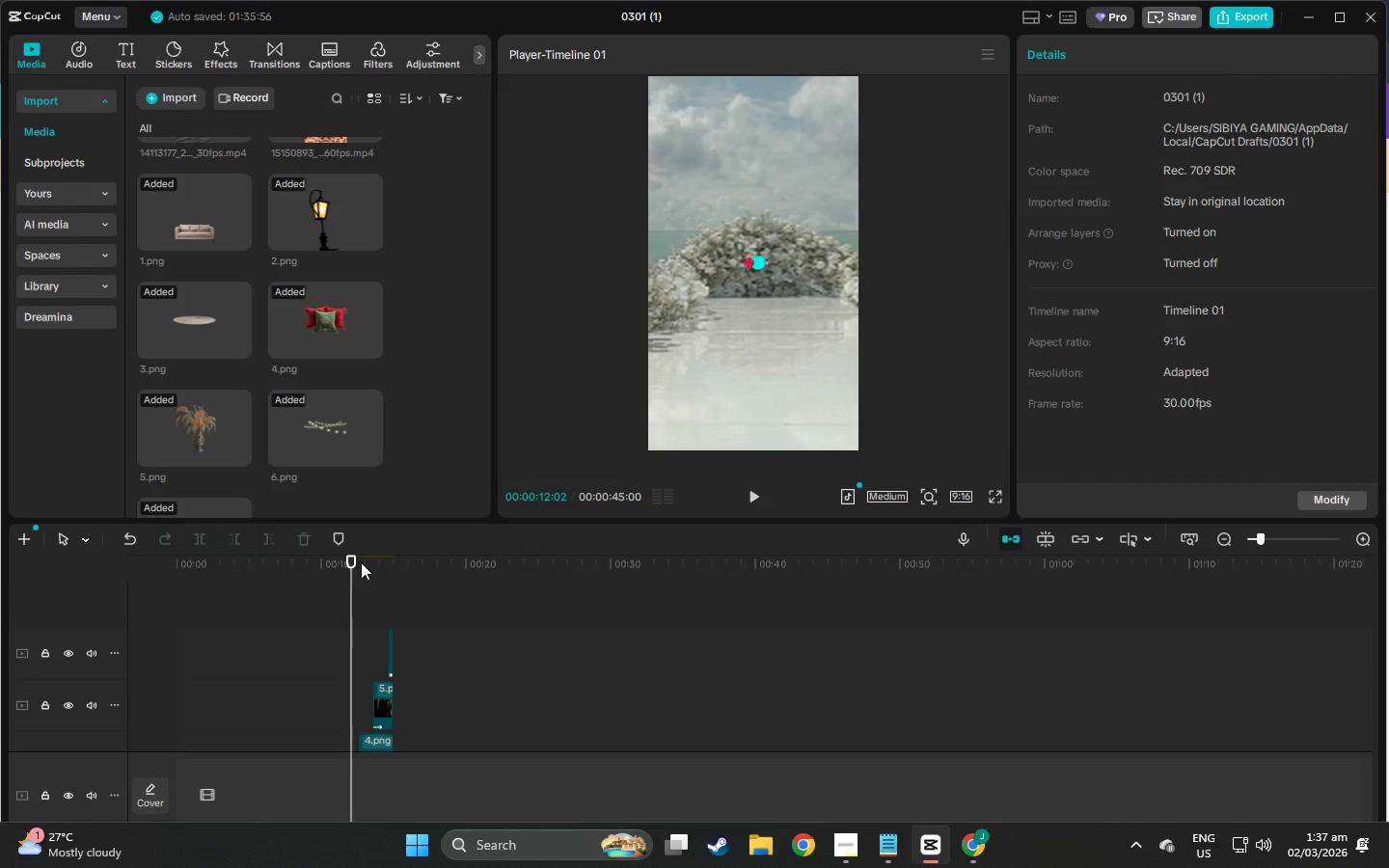 
key(Space)
 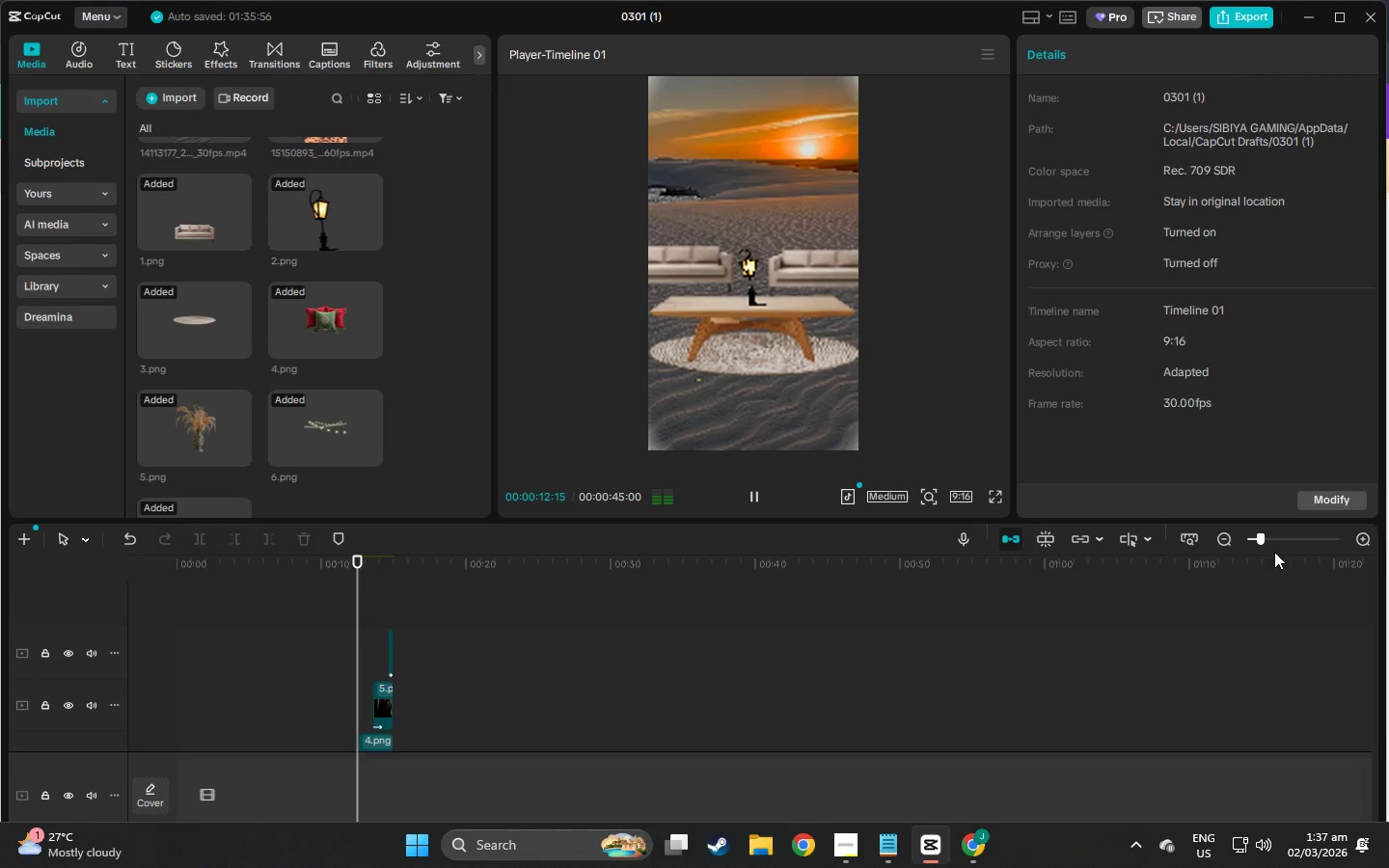 
left_click([1275, 541])
 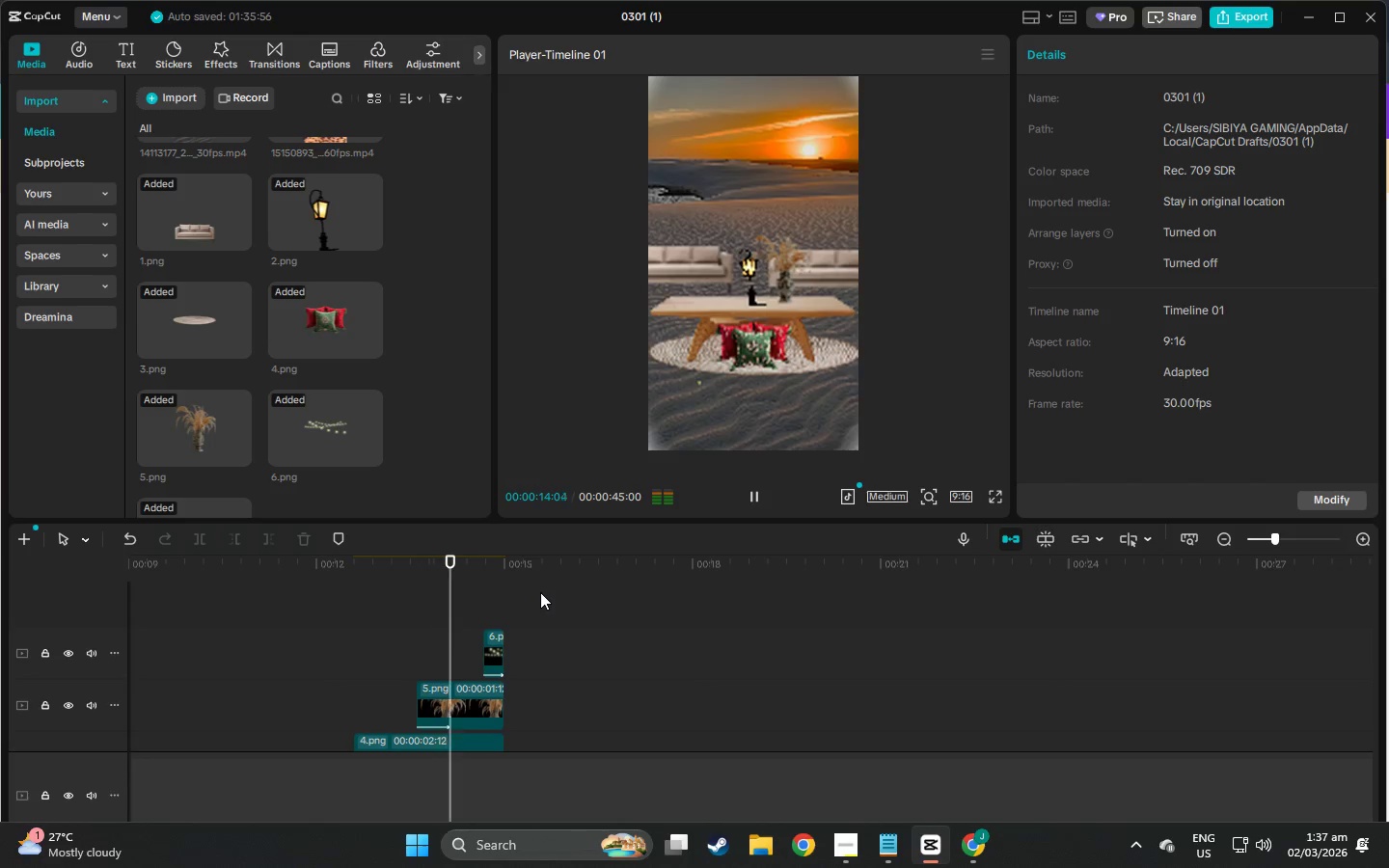 
key(Space)
 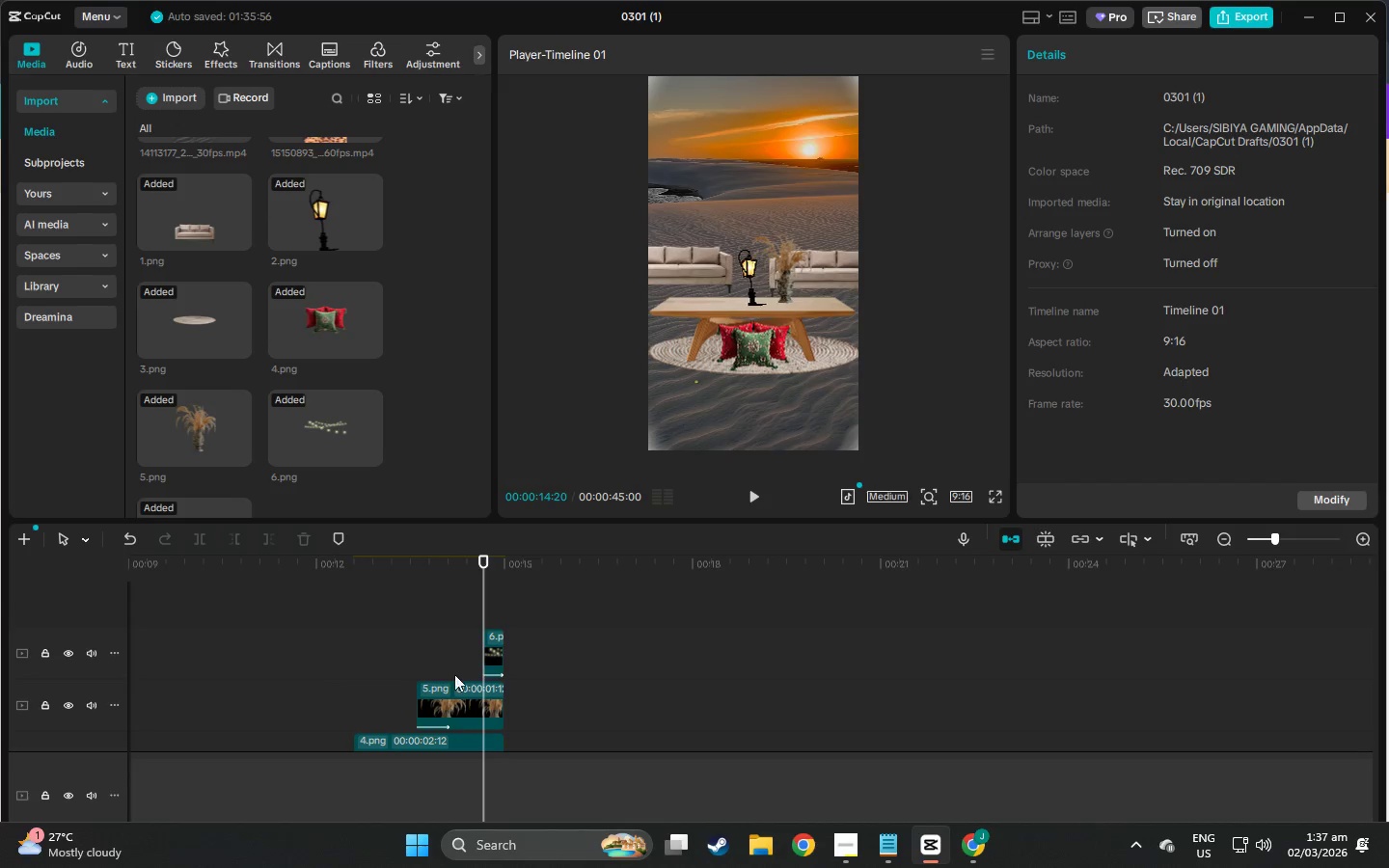 
left_click([440, 634])
 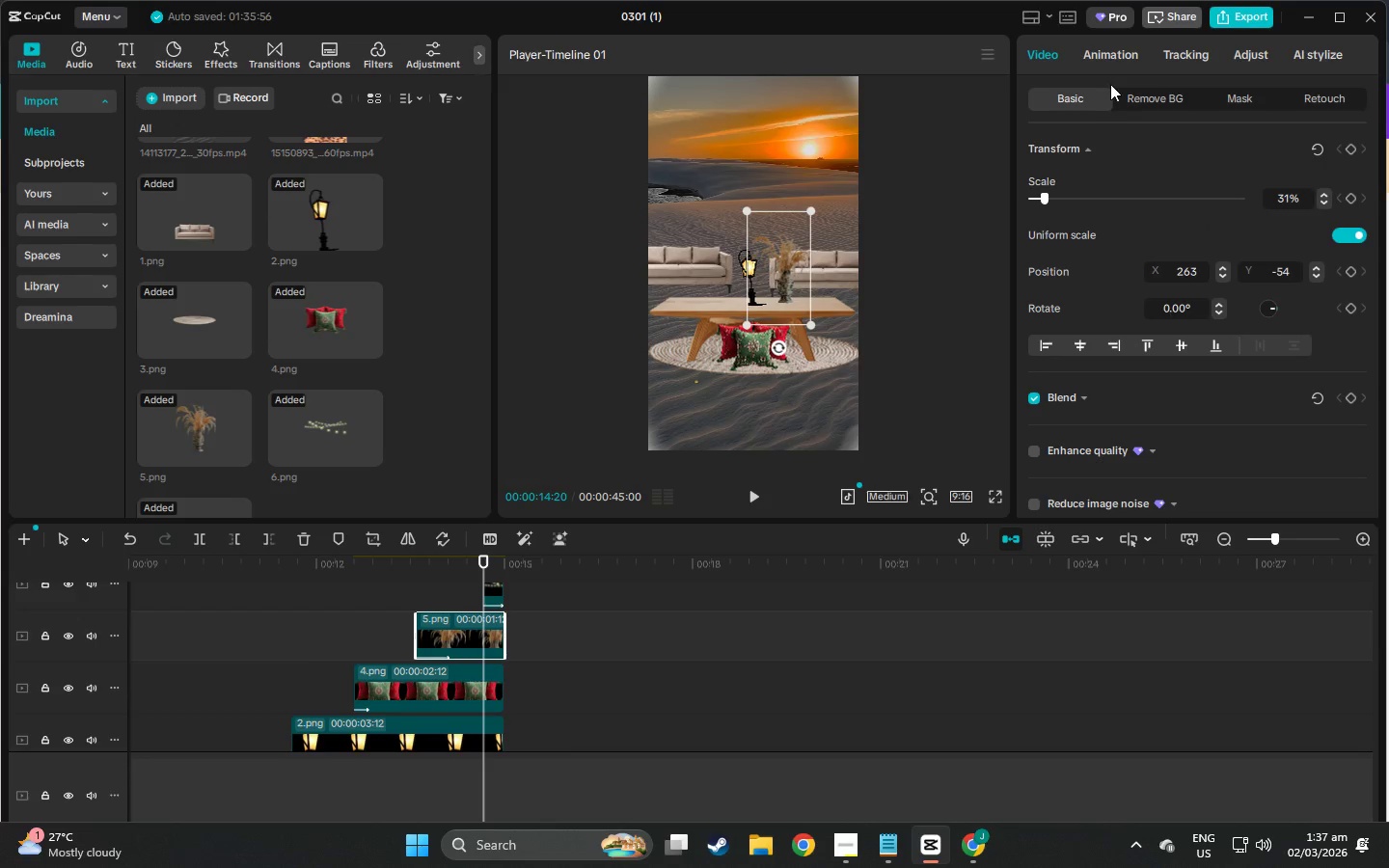 
scroll: coordinate [431, 692], scroll_direction: down, amount: 3.0
 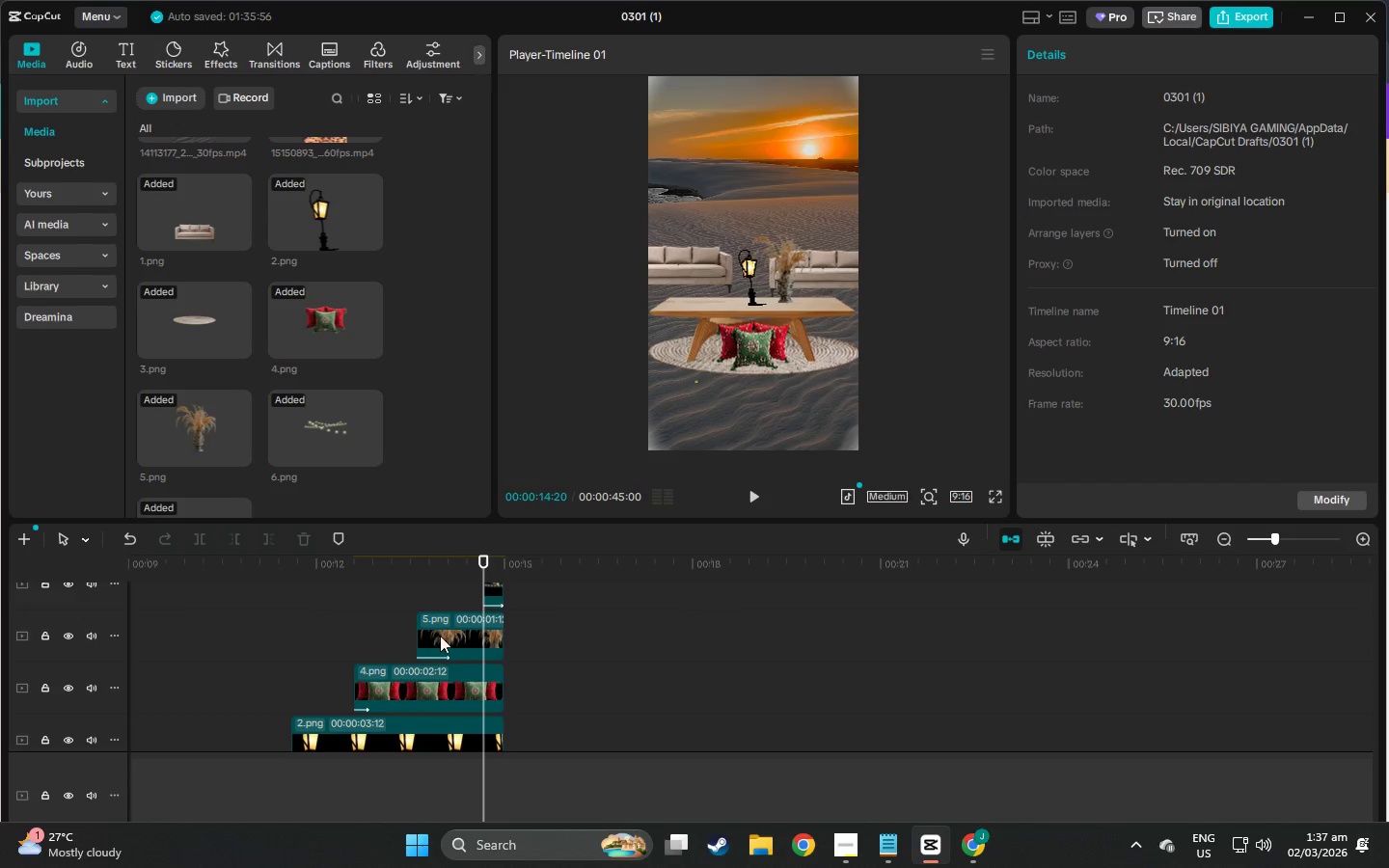 
left_click([1121, 53])
 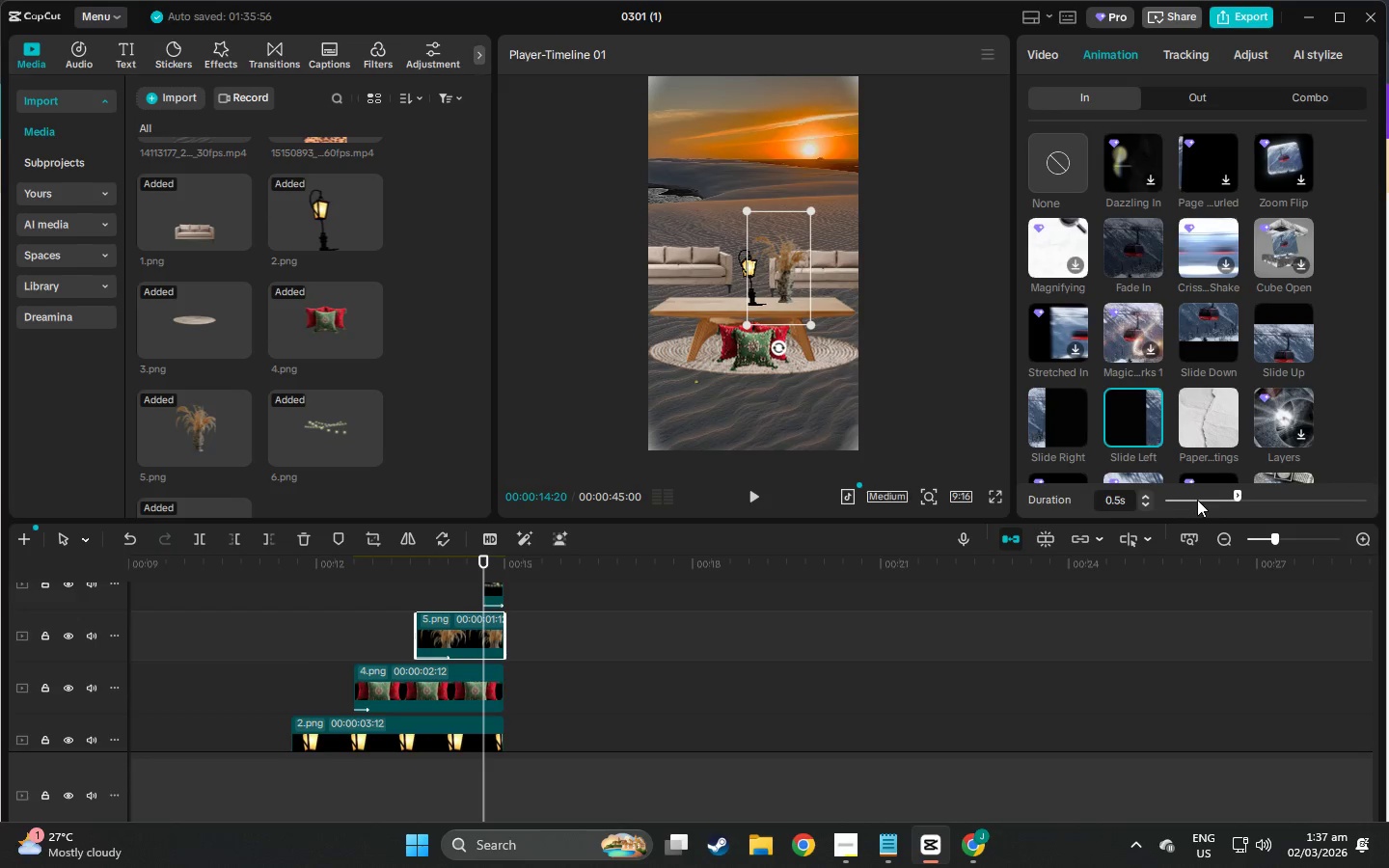 
left_click([1207, 500])
 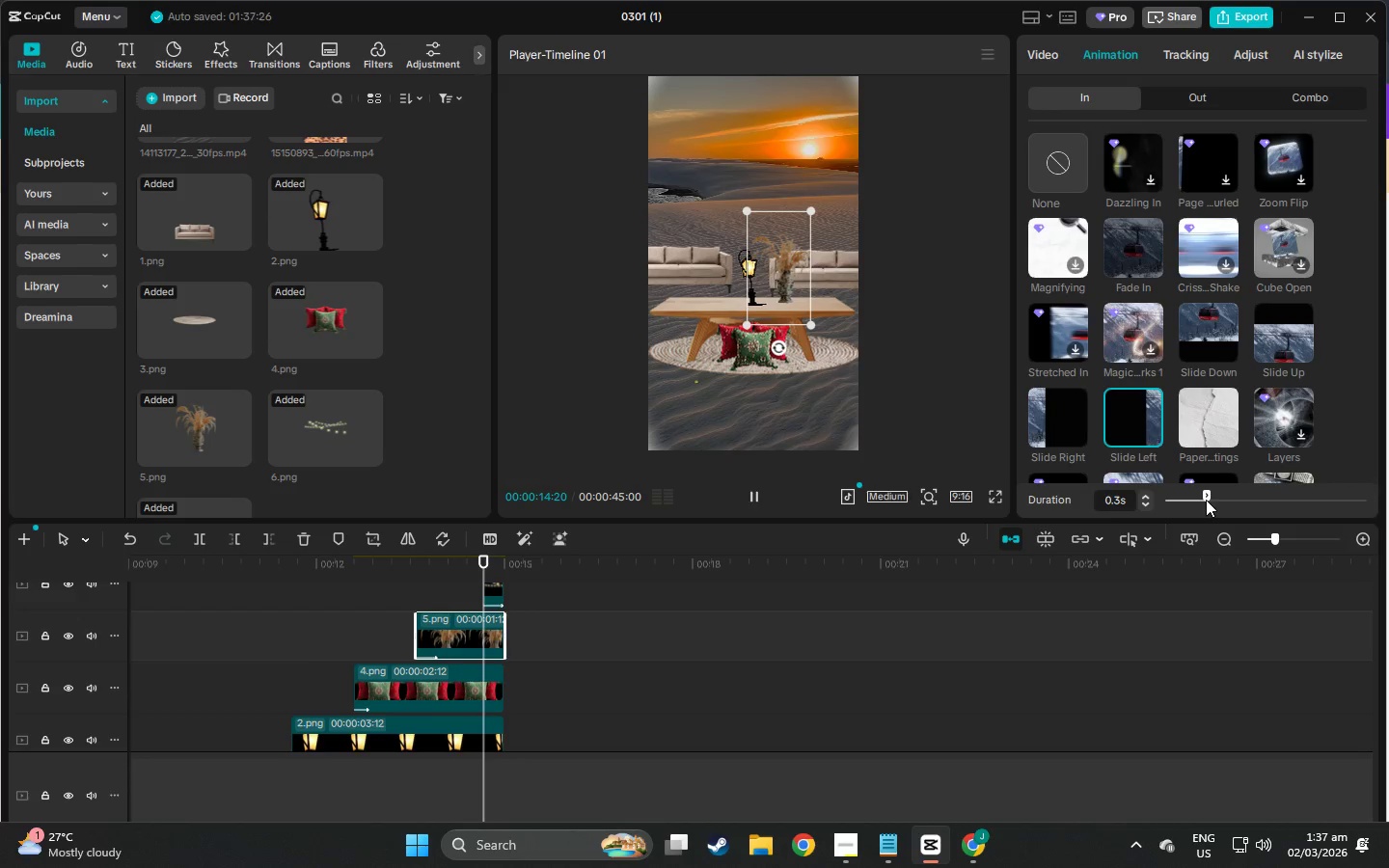 
left_click_drag(start_coordinate=[1205, 500], to_coordinate=[1196, 500])
 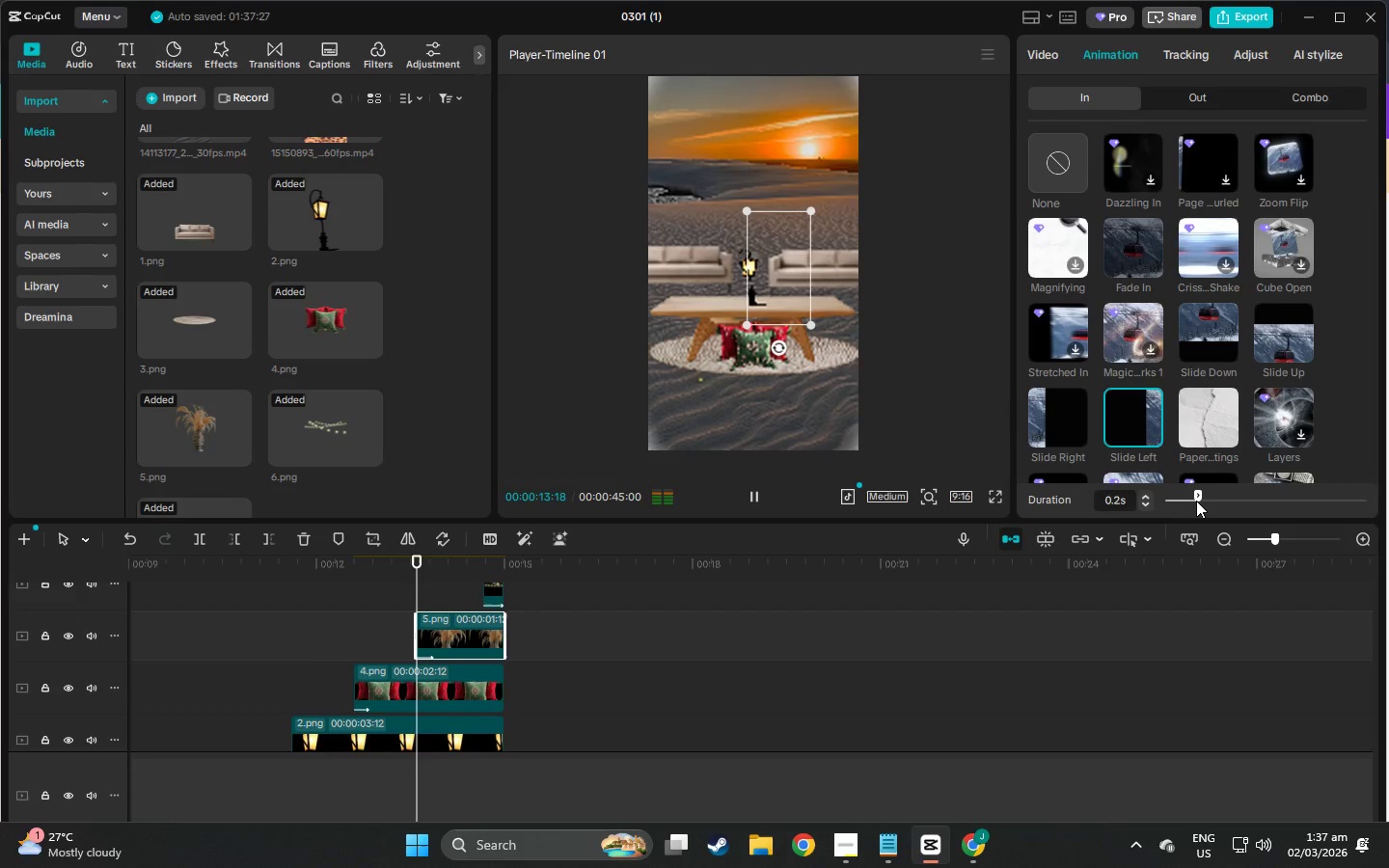 
key(Space)
 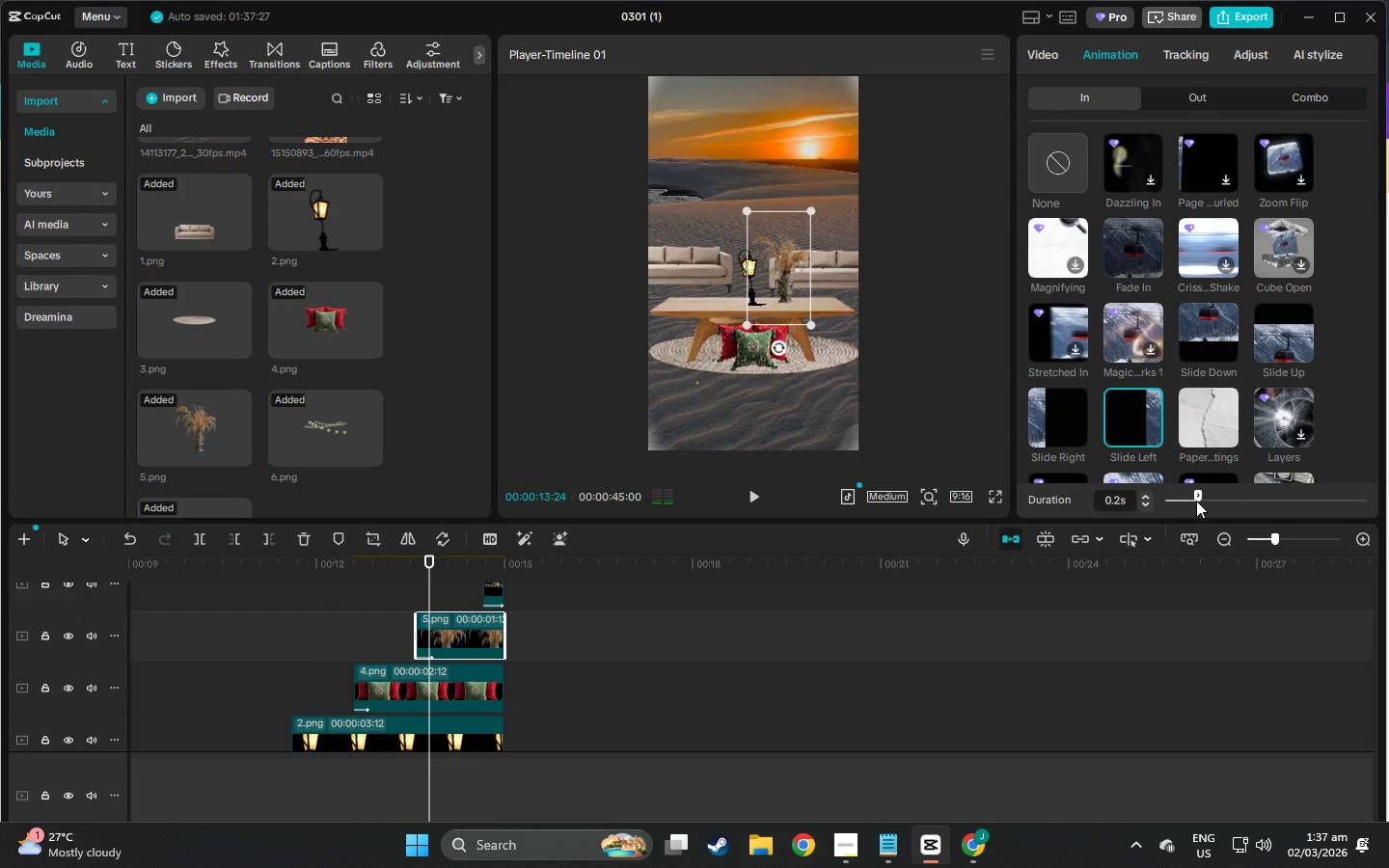 
key(Space)
 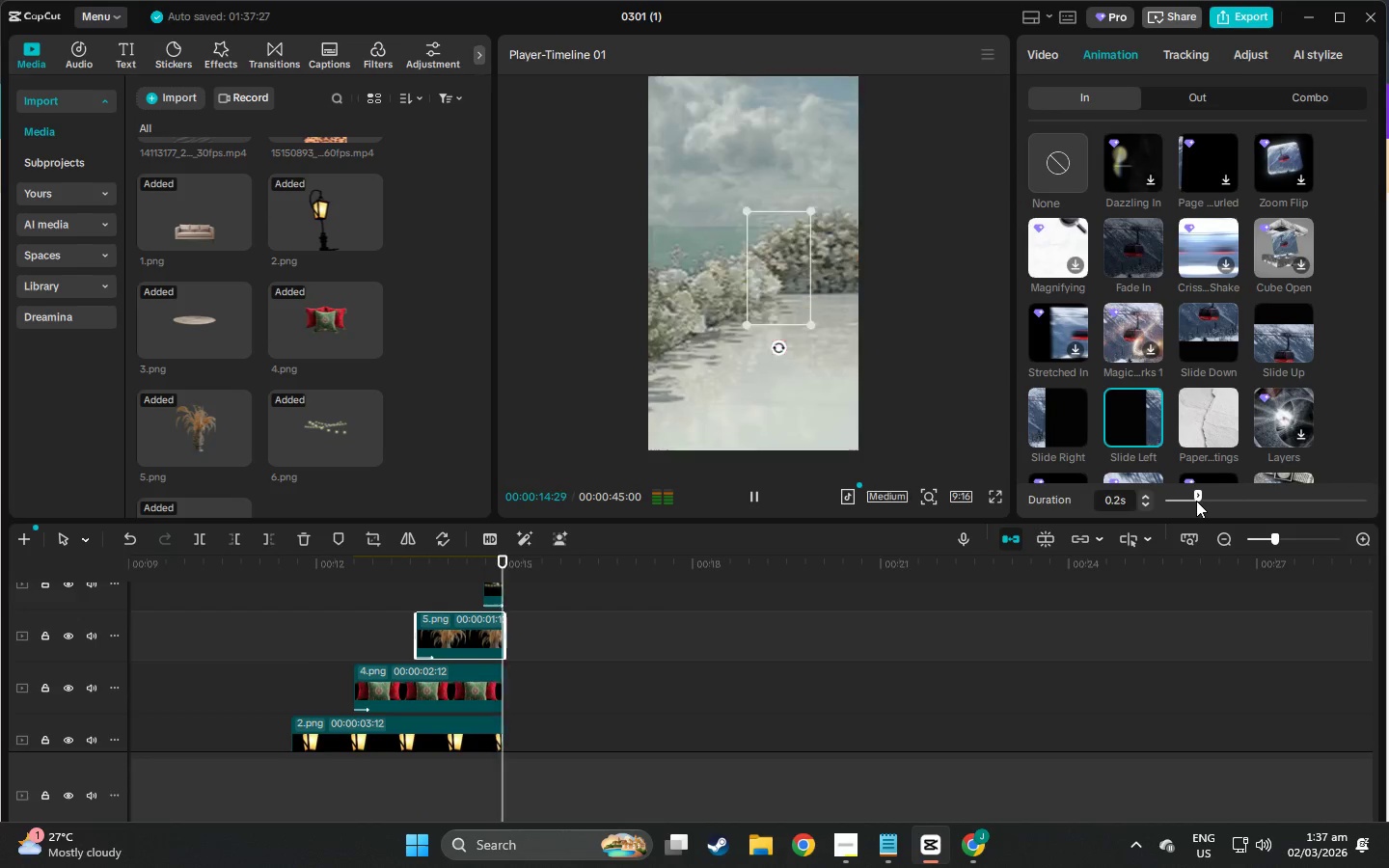 
key(Space)
 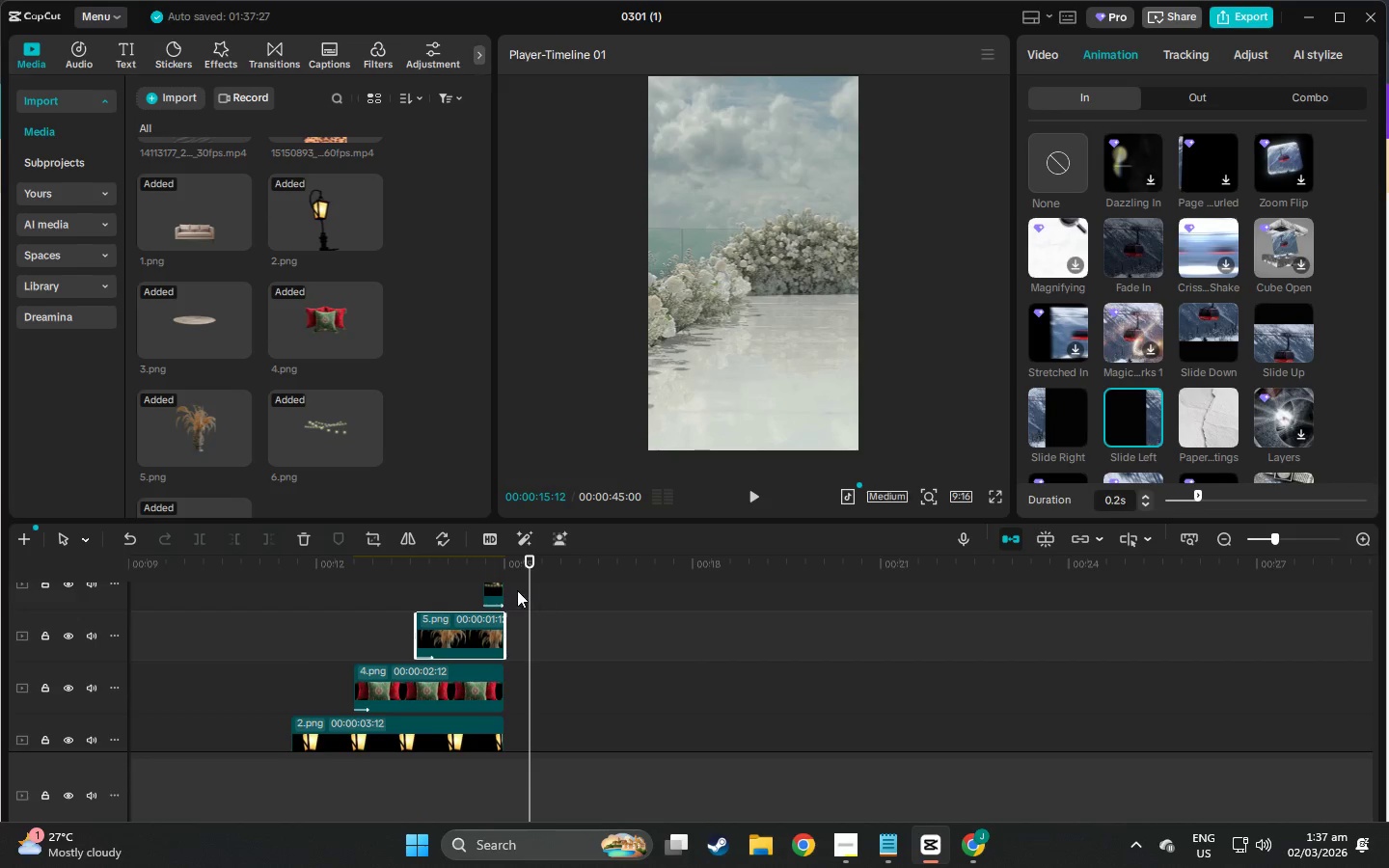 
left_click([498, 589])
 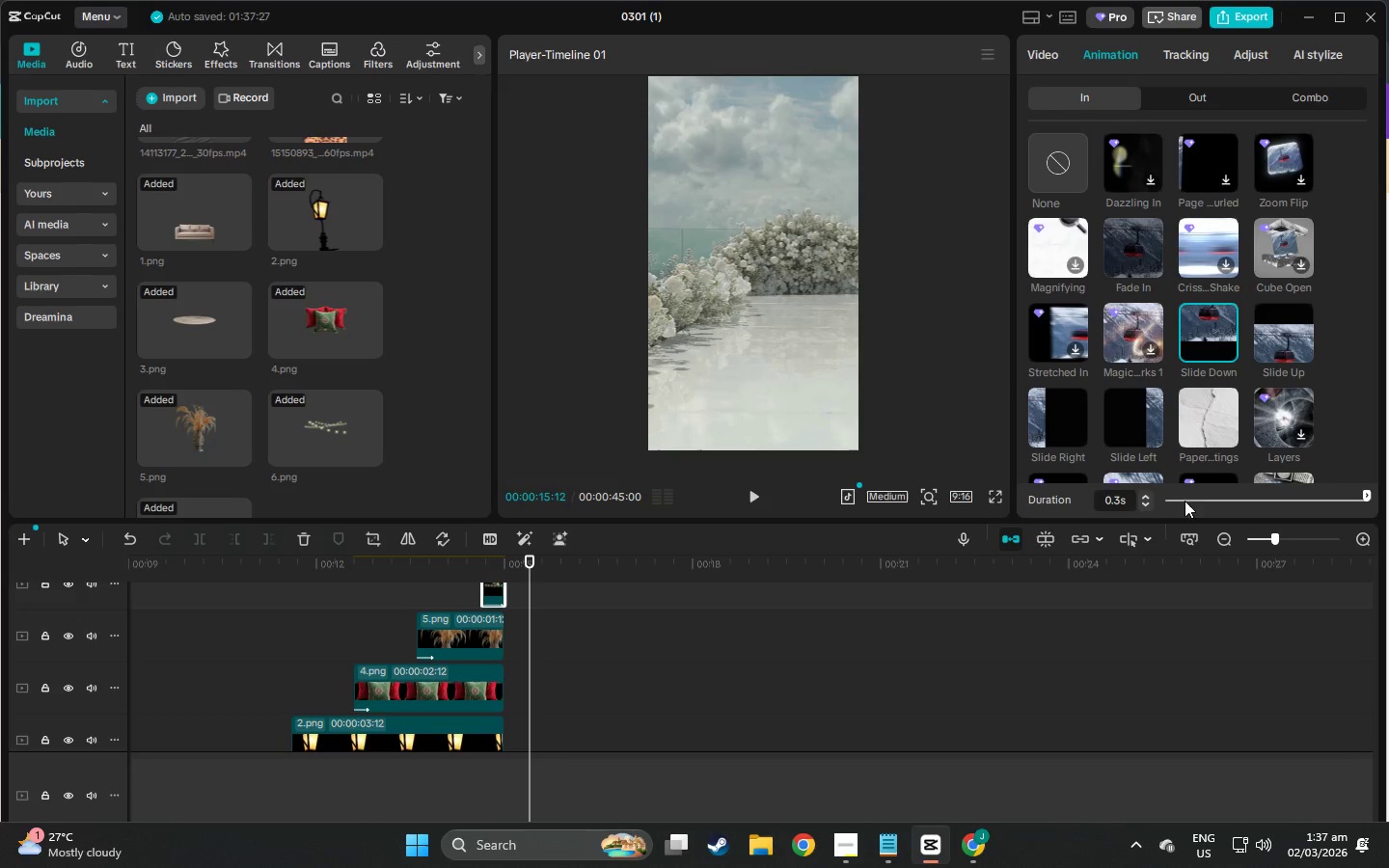 
left_click([1193, 502])
 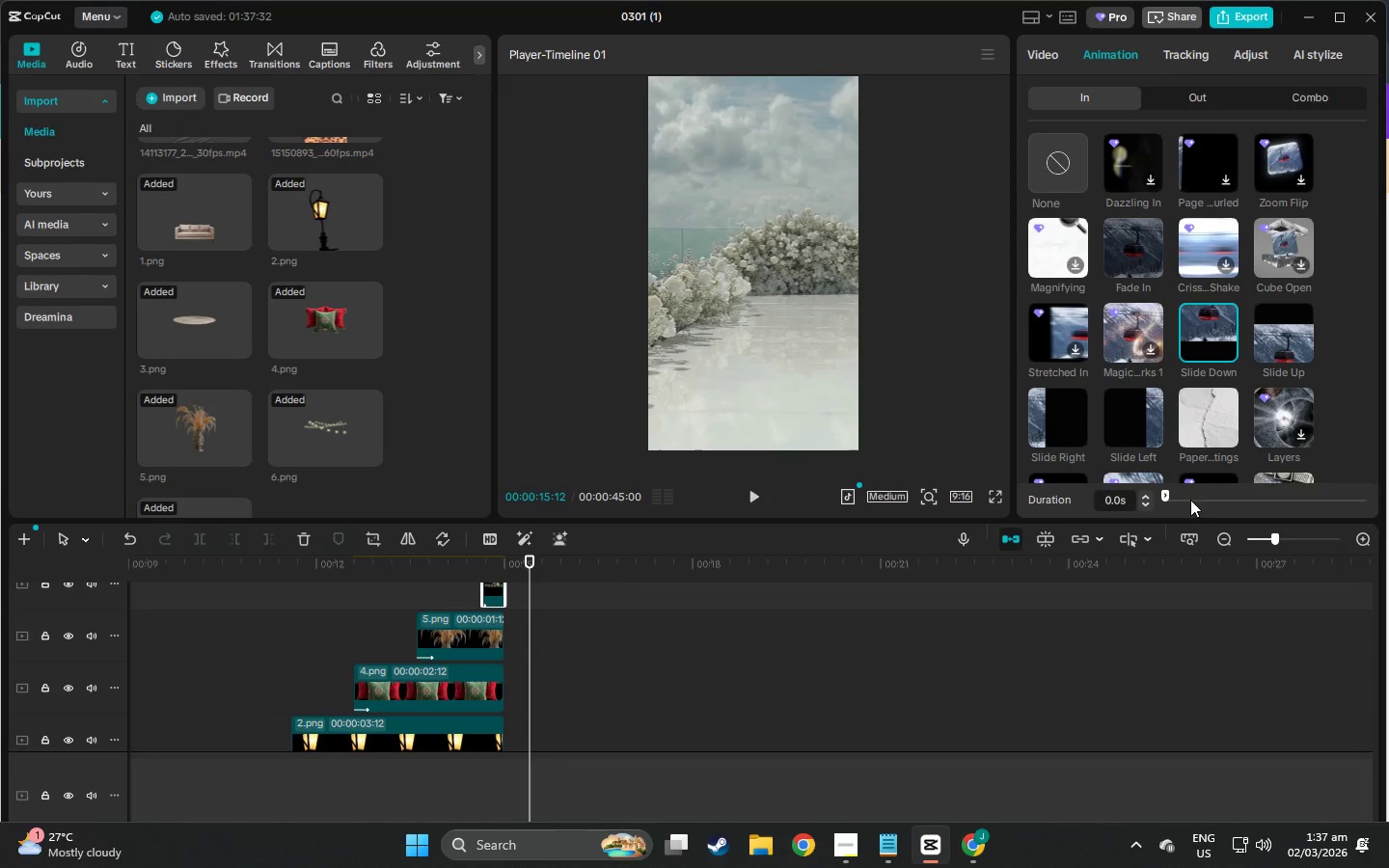 
left_click_drag(start_coordinate=[1185, 497], to_coordinate=[1272, 504])
 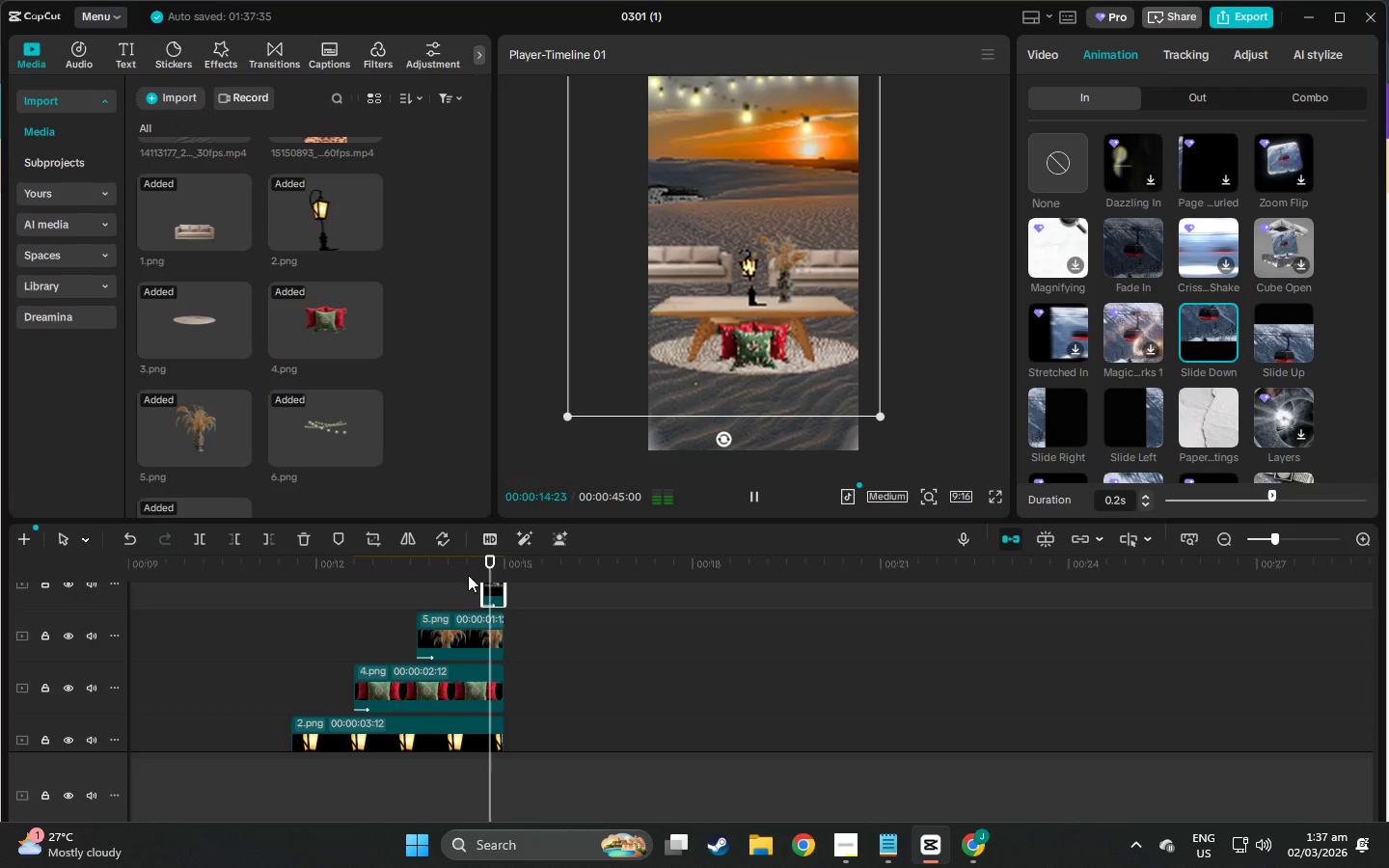 
left_click_drag(start_coordinate=[505, 567], to_coordinate=[354, 570])
 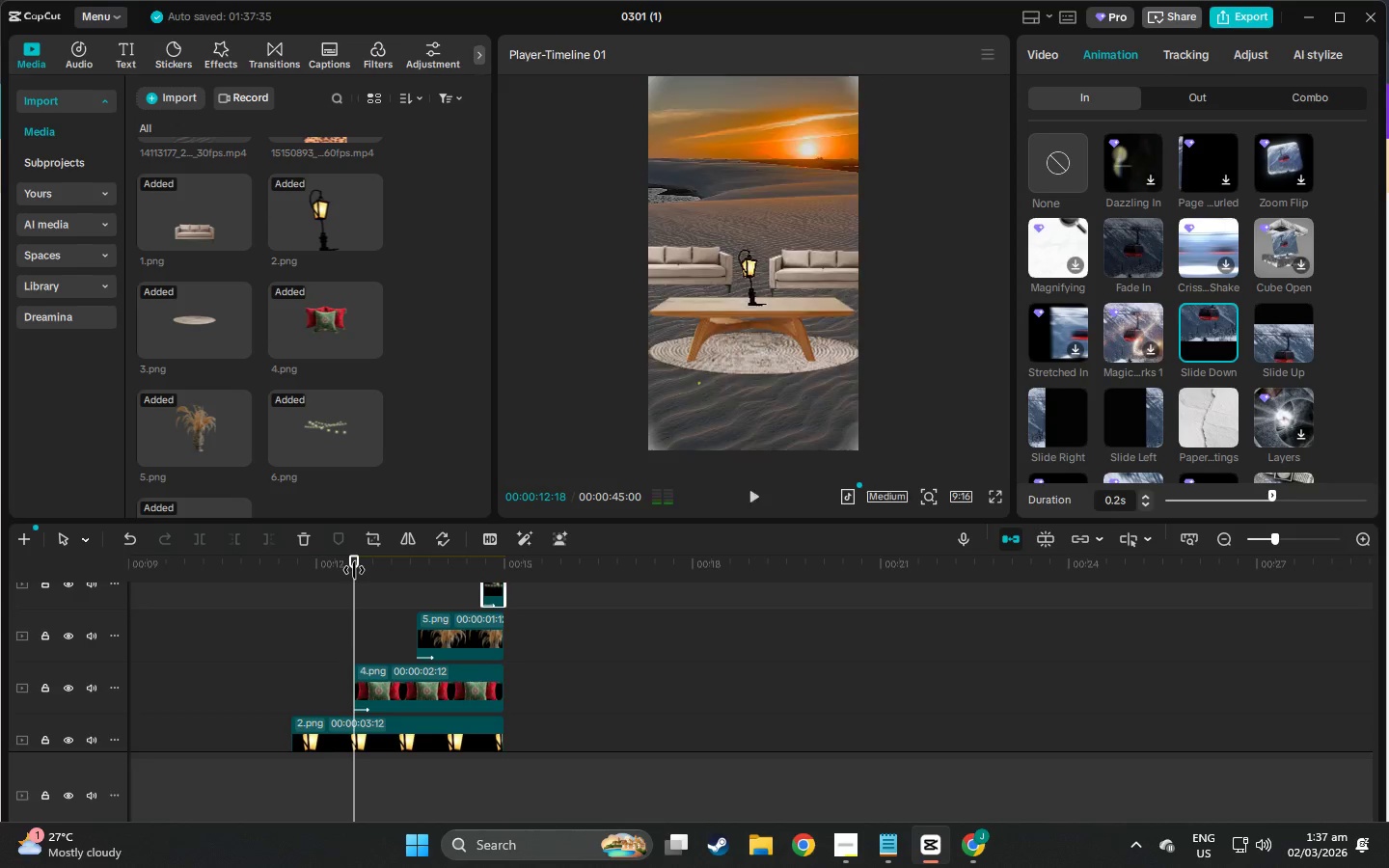 
key(Space)
 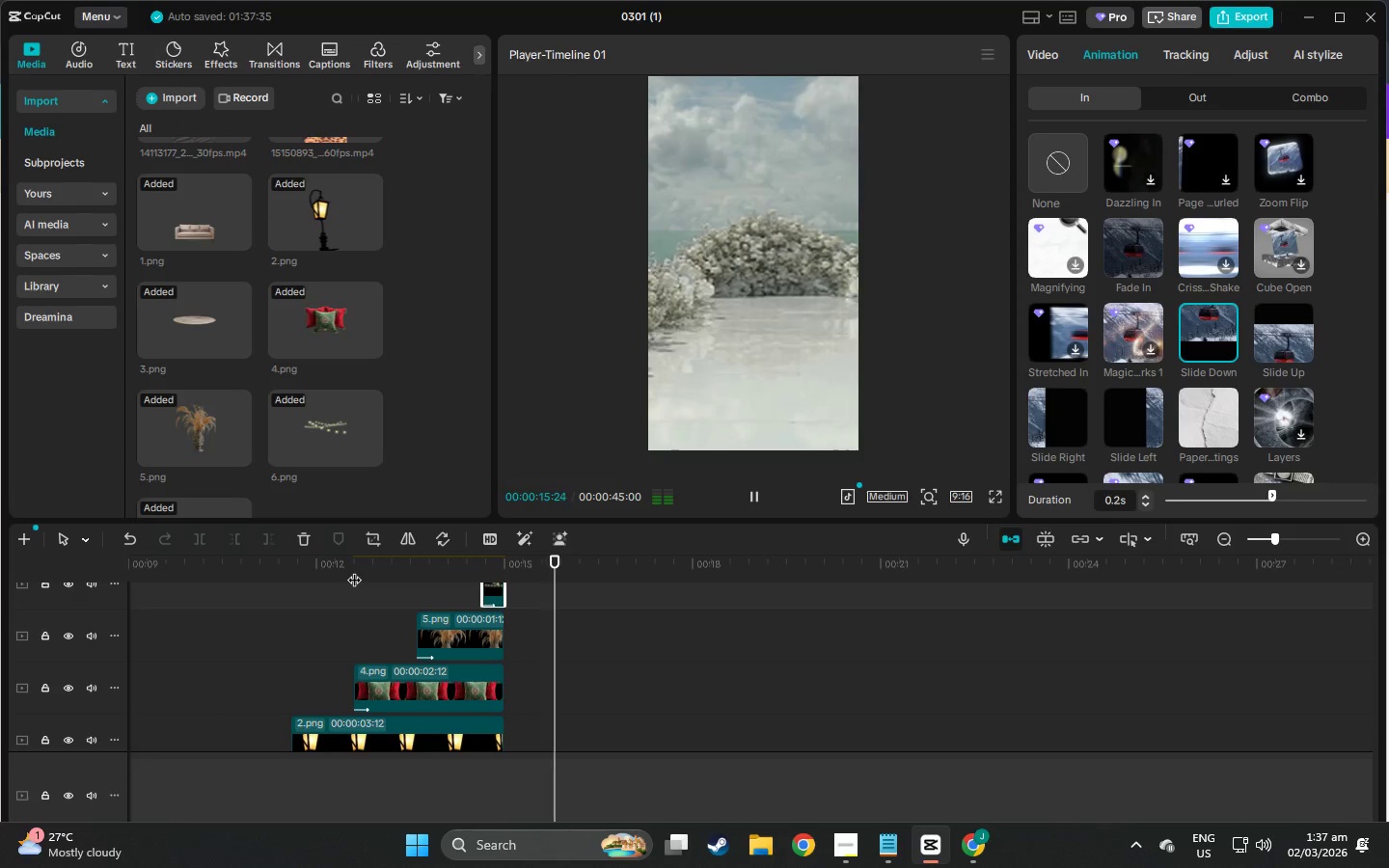 
left_click([438, 558])
 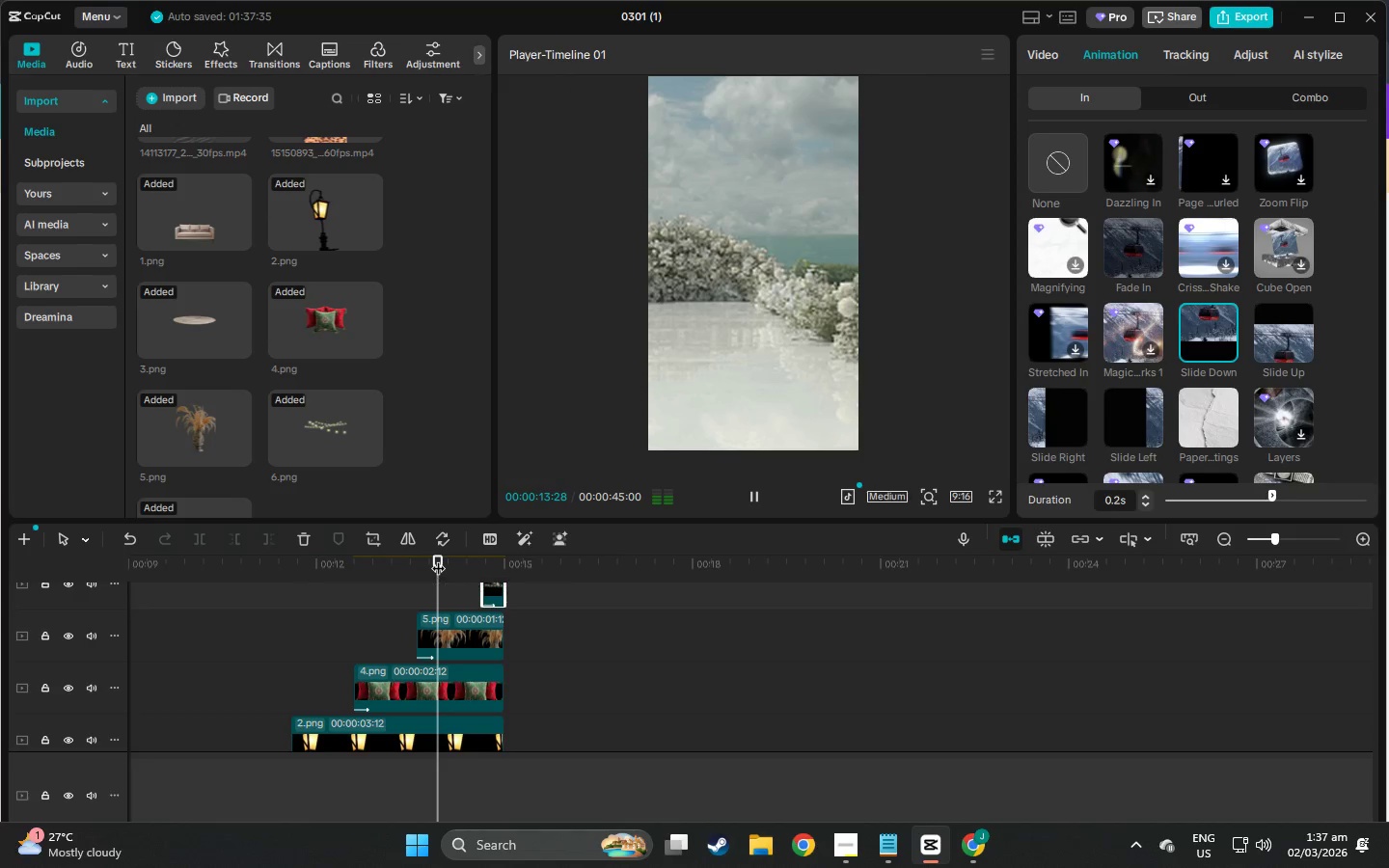 
key(Space)
 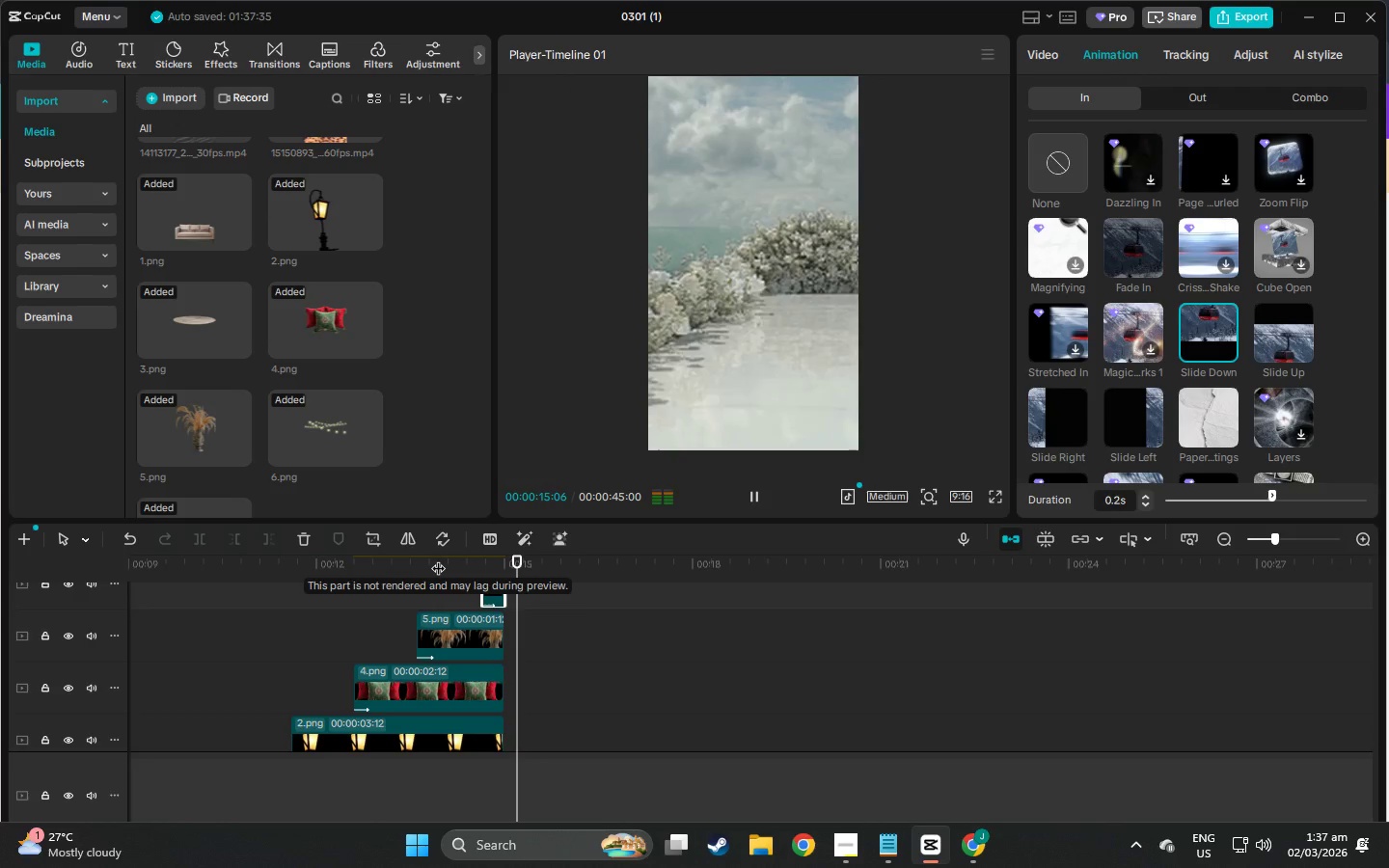 
key(Space)
 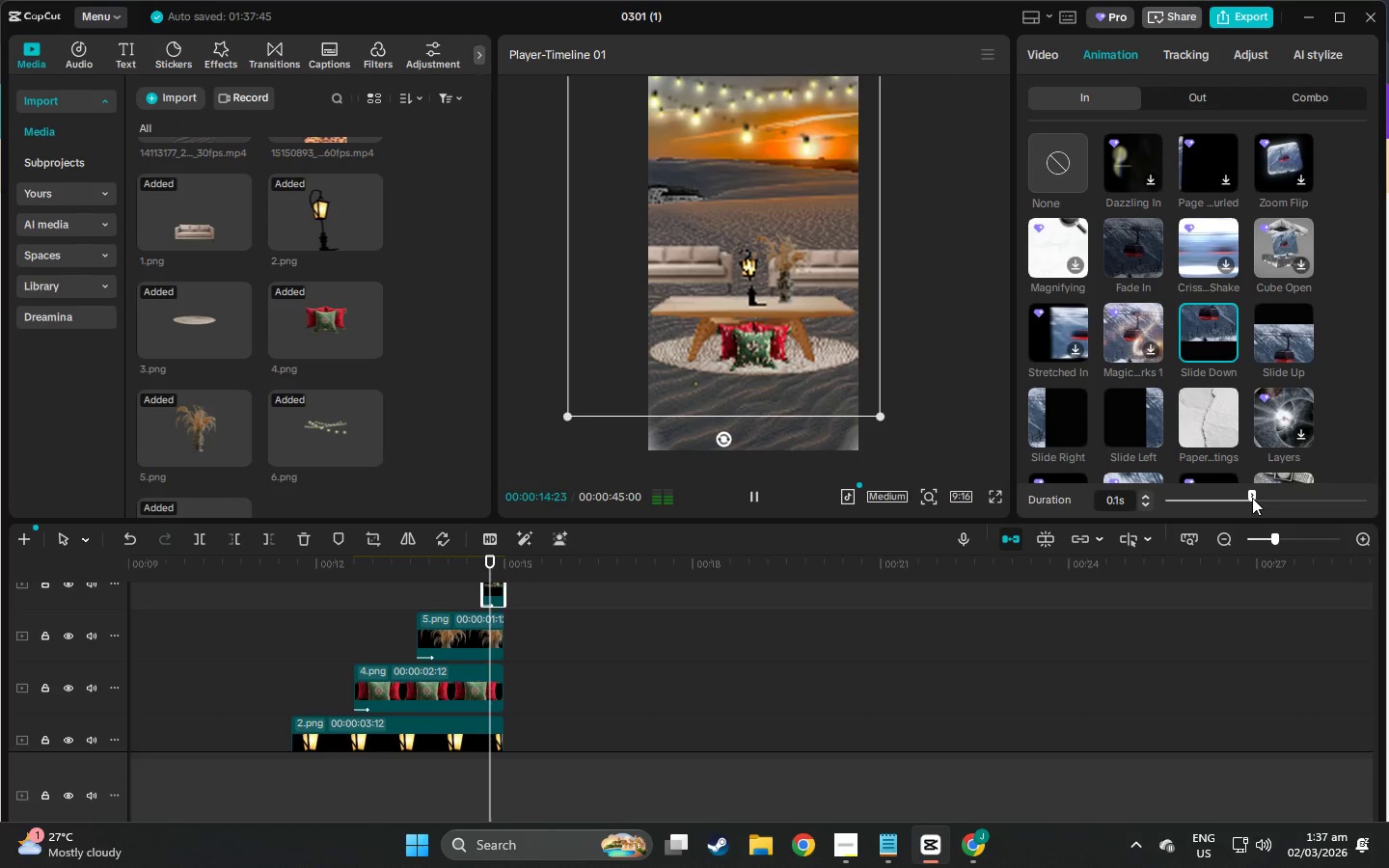 
left_click([1272, 498])
 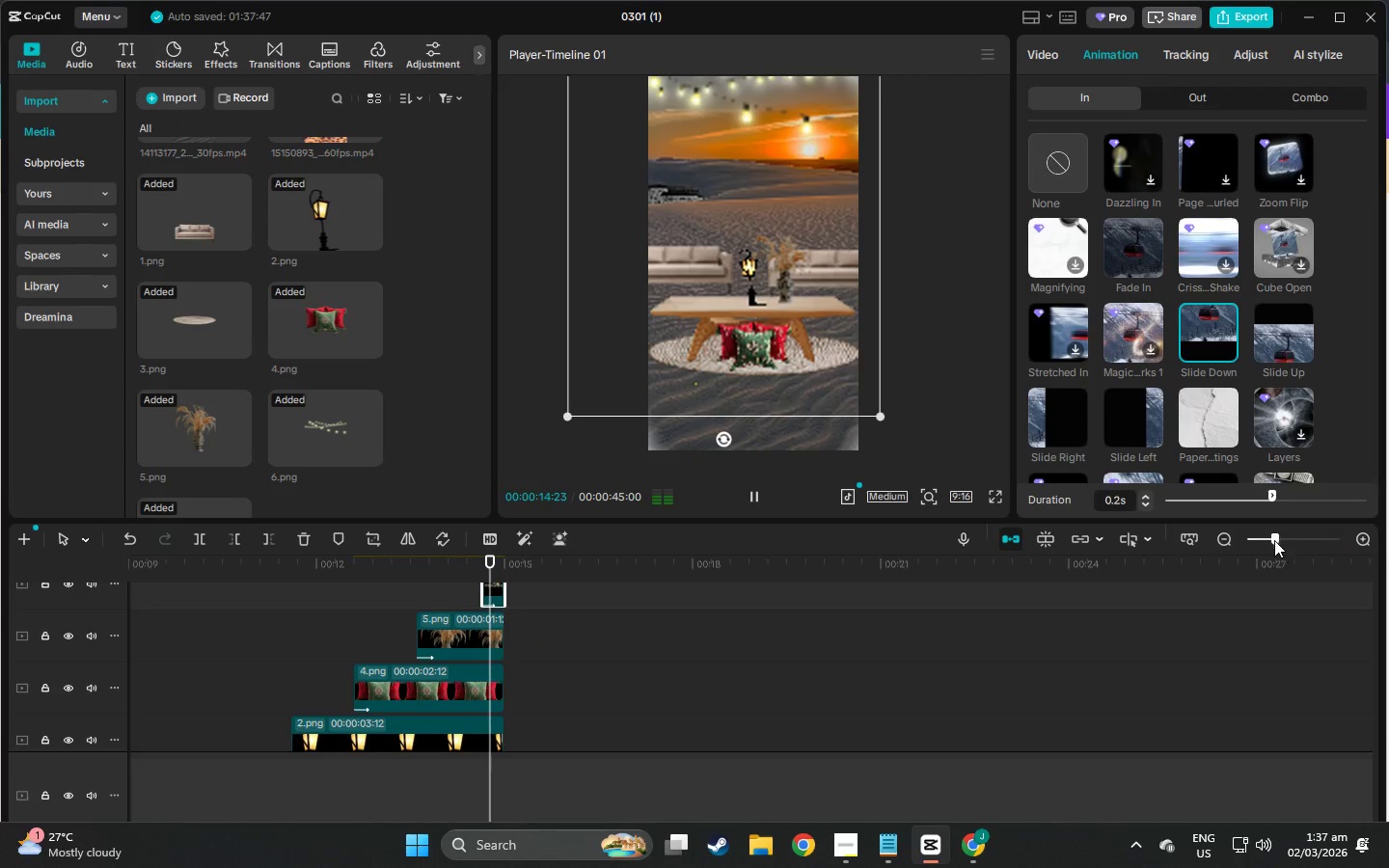 
left_click([1265, 540])
 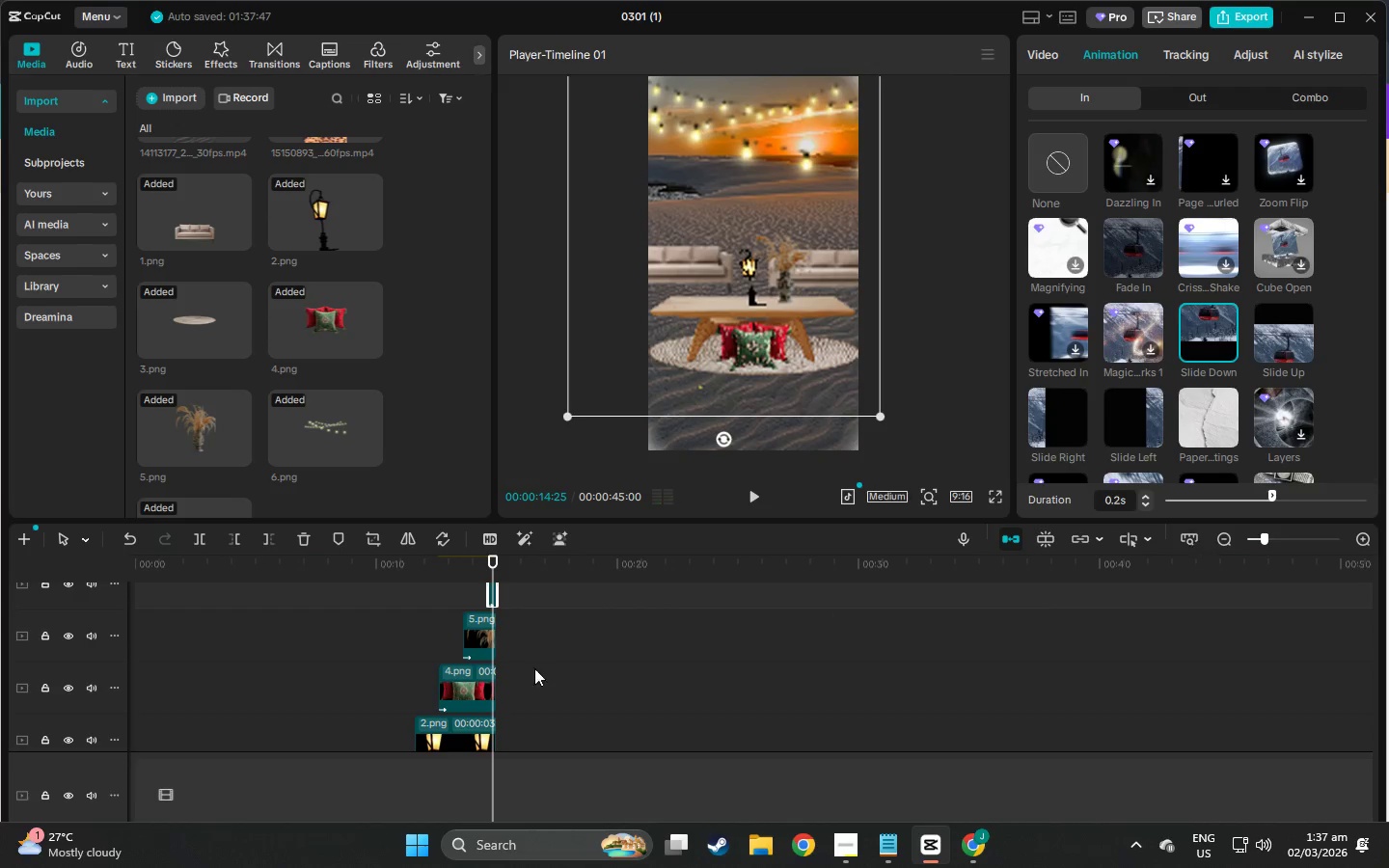 
scroll: coordinate [335, 742], scroll_direction: down, amount: 14.0
 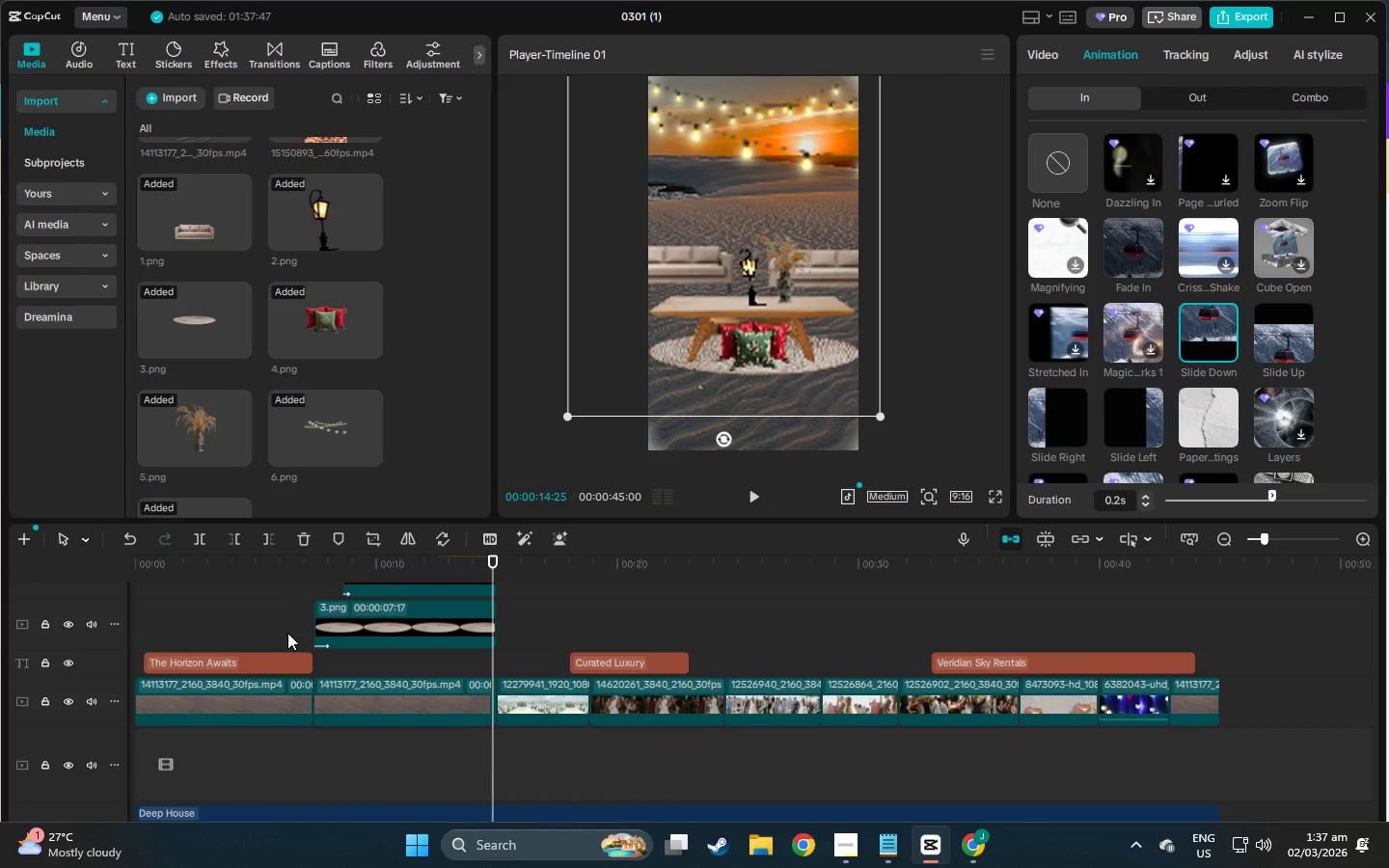 
left_click_drag(start_coordinate=[286, 632], to_coordinate=[491, 637])
 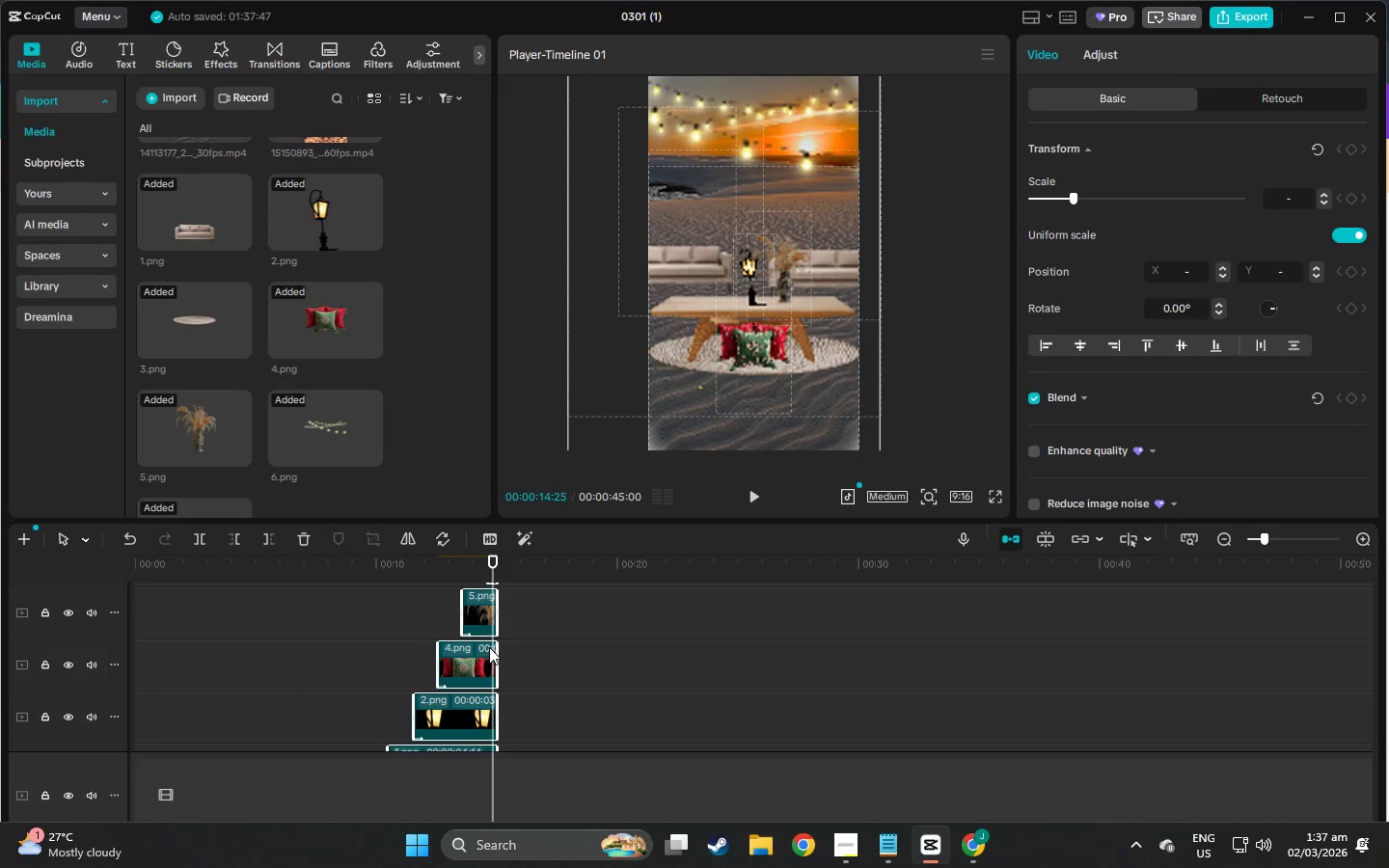 
scroll: coordinate [493, 595], scroll_direction: up, amount: 16.0
 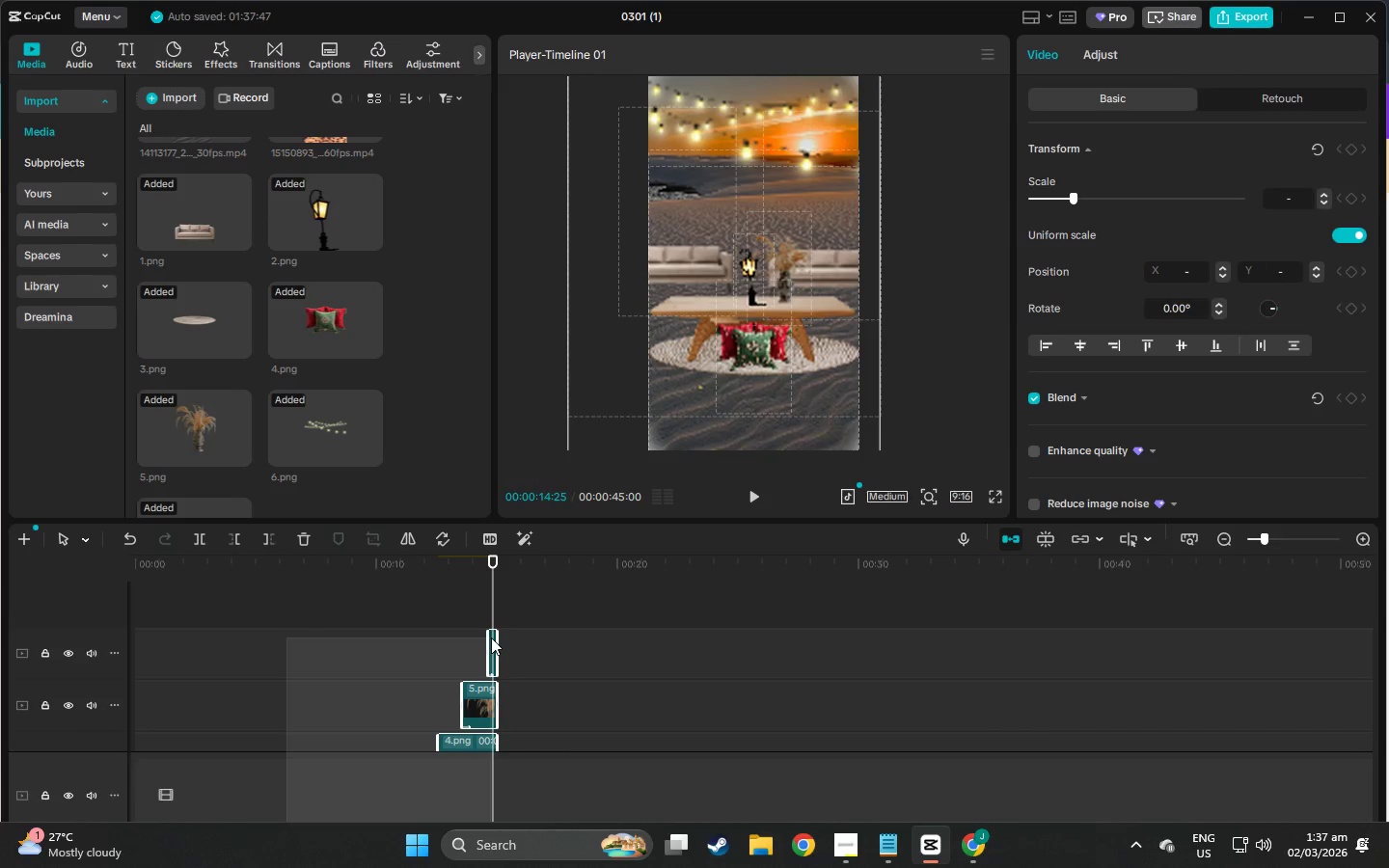 
scroll: coordinate [499, 684], scroll_direction: down, amount: 15.0
 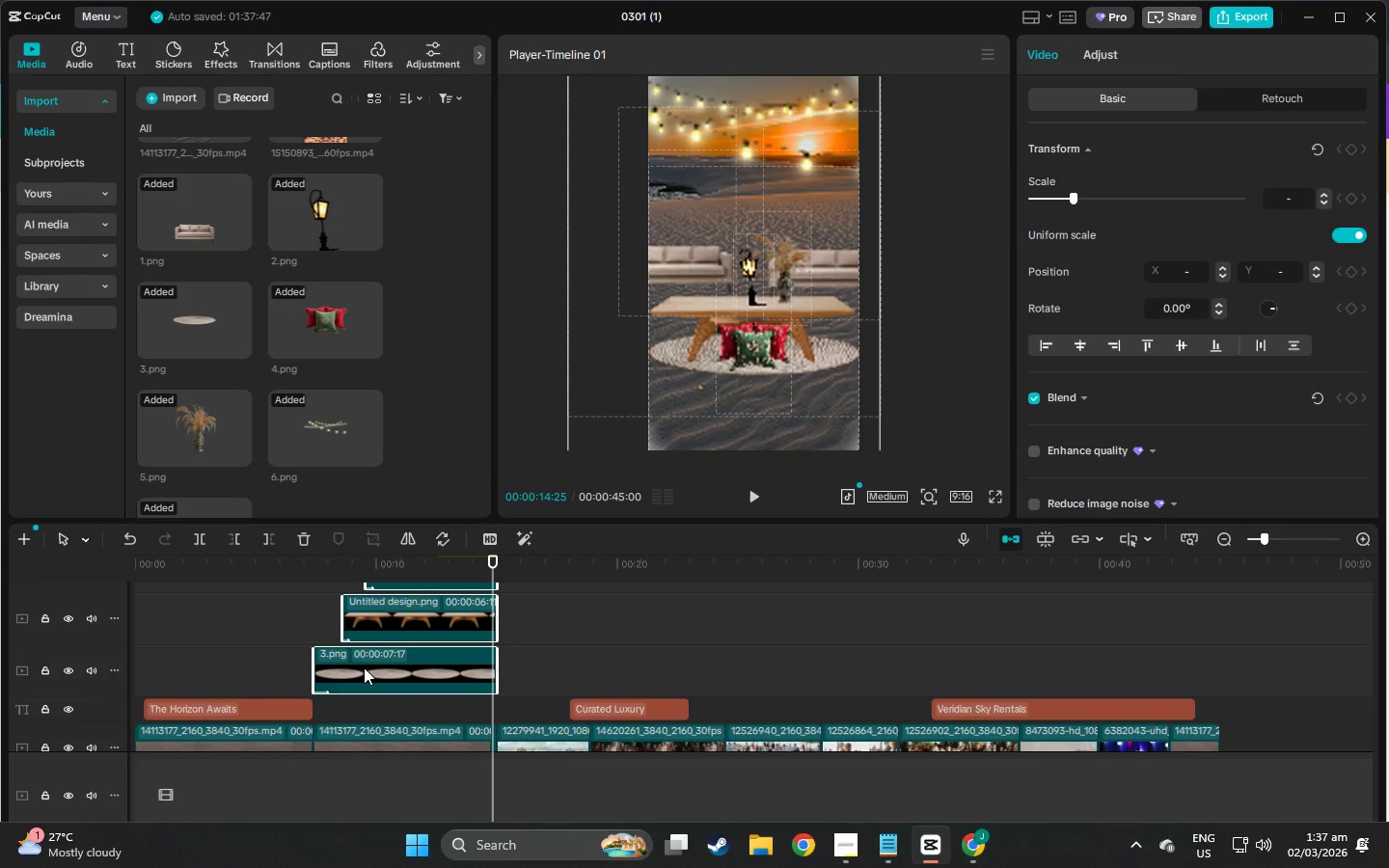 
left_click_drag(start_coordinate=[362, 665], to_coordinate=[345, 664])
 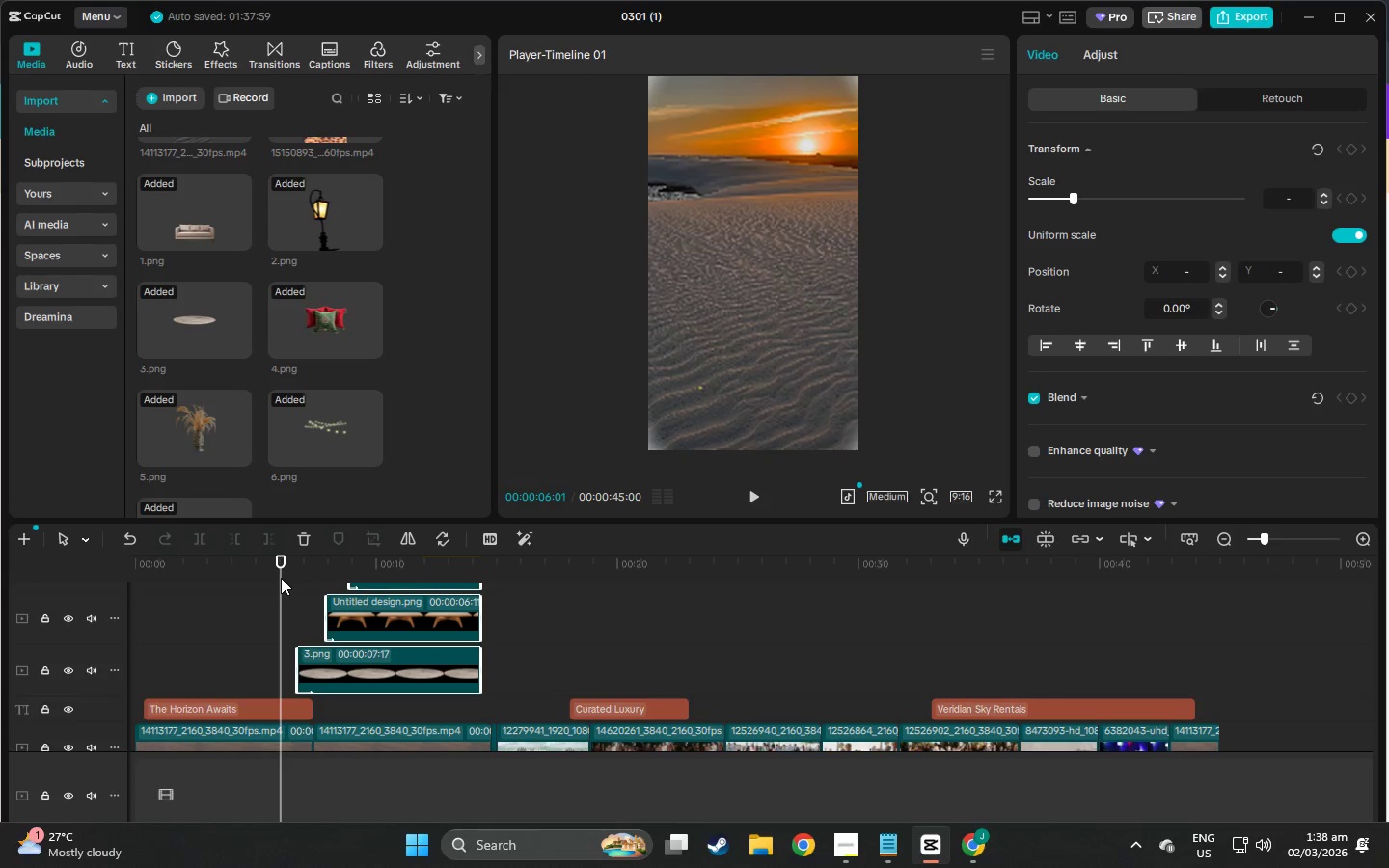 
key(Space)
 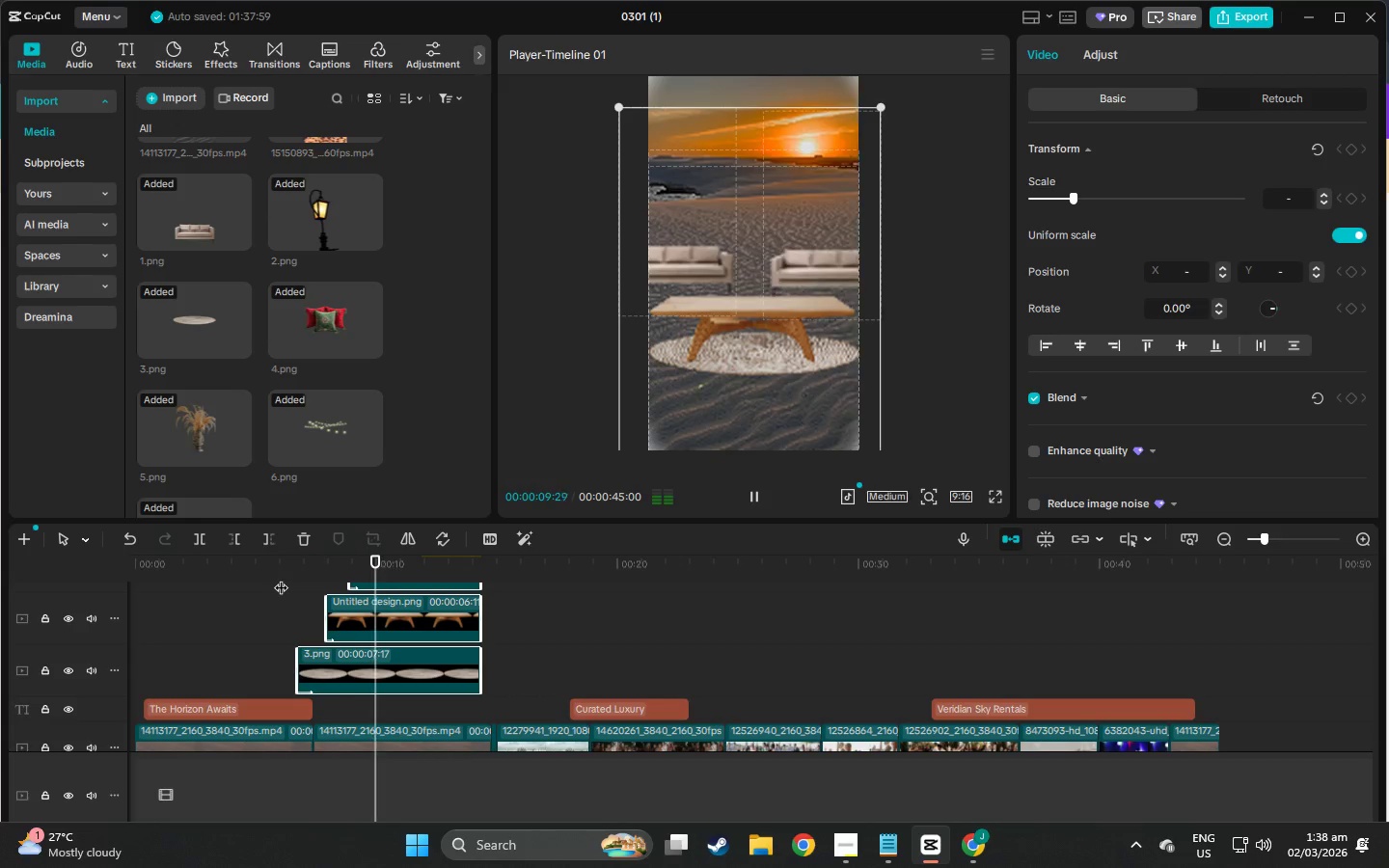 
wait(5.45)
 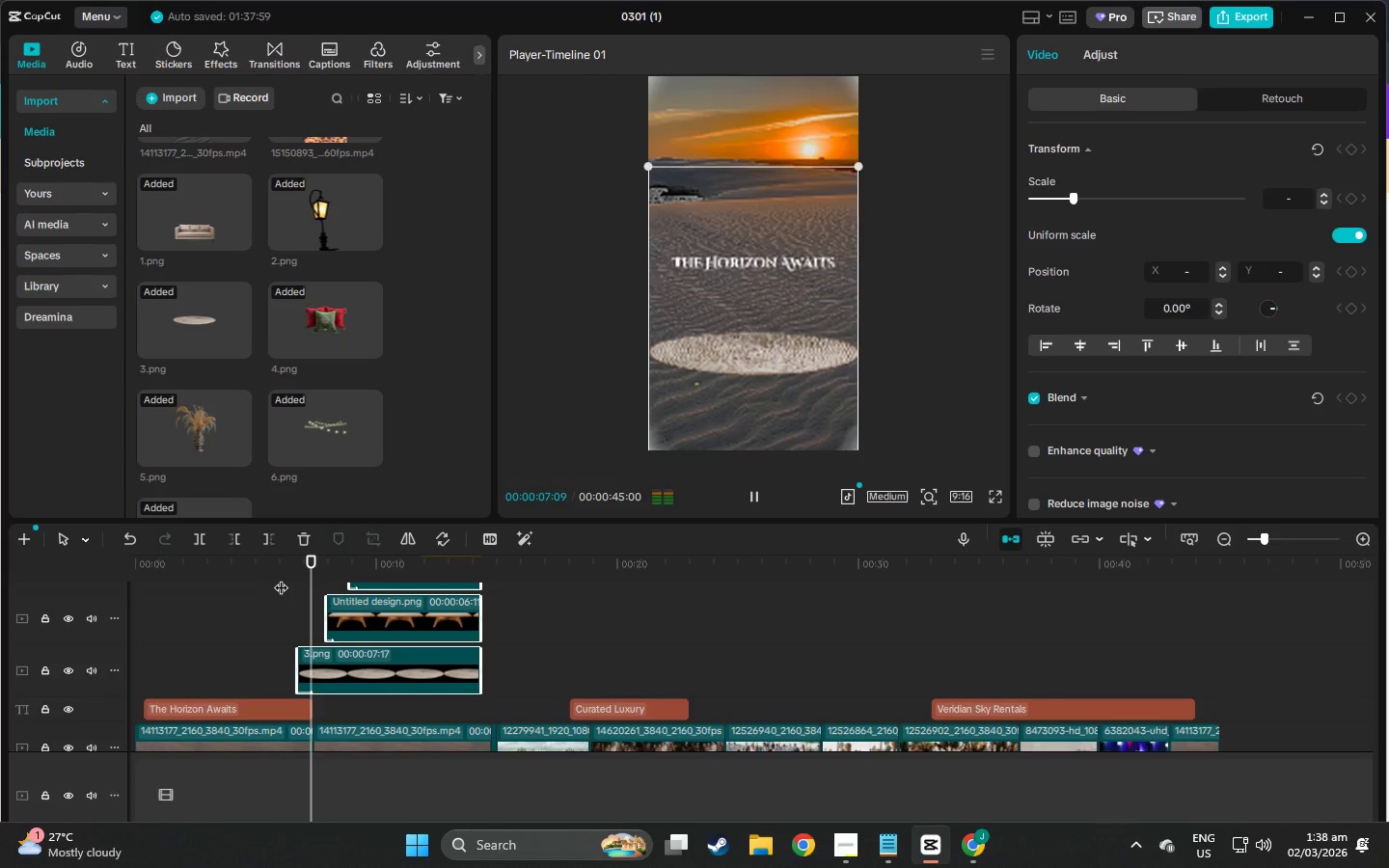 
key(Space)
 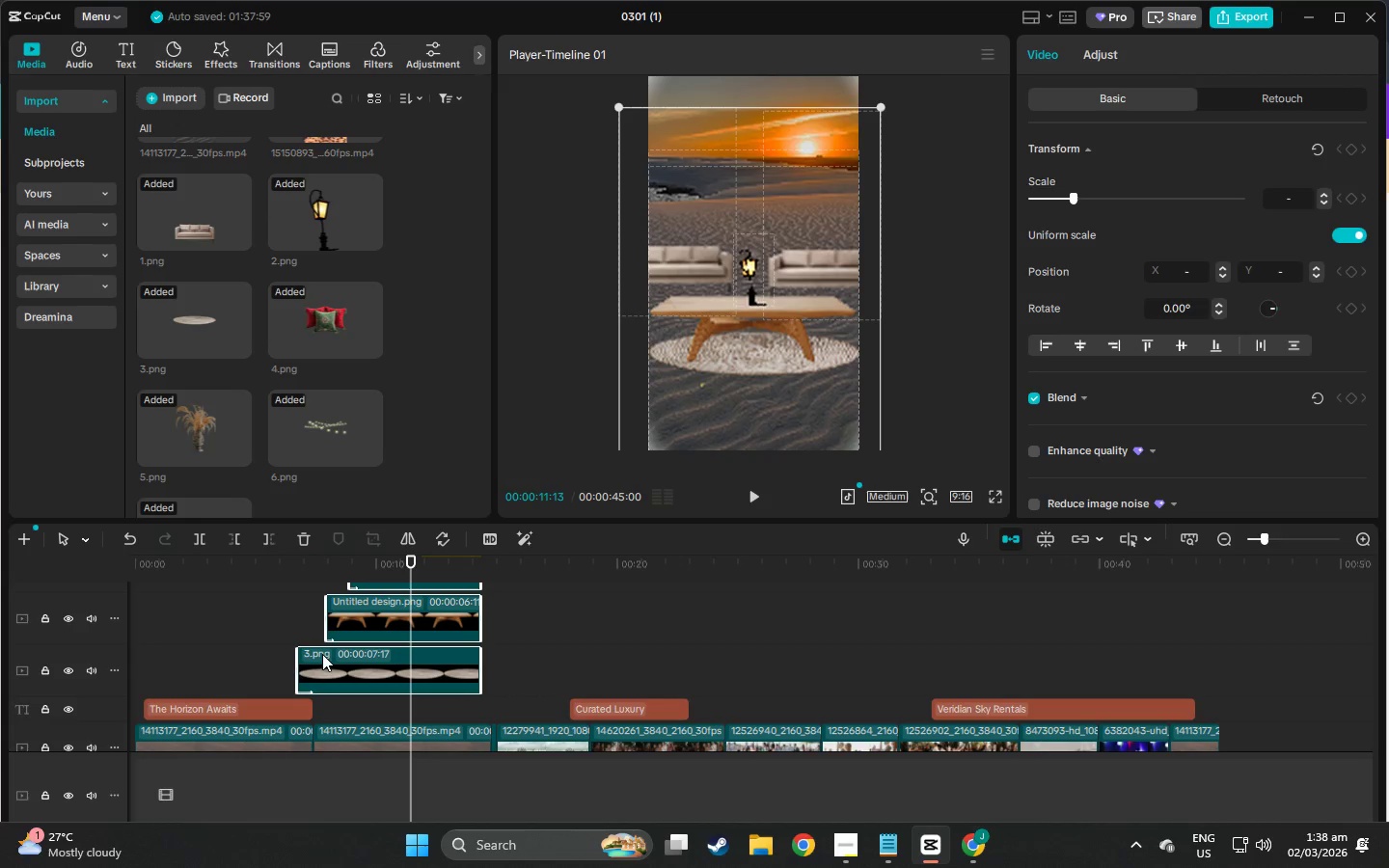 
left_click_drag(start_coordinate=[322, 654], to_coordinate=[330, 655])
 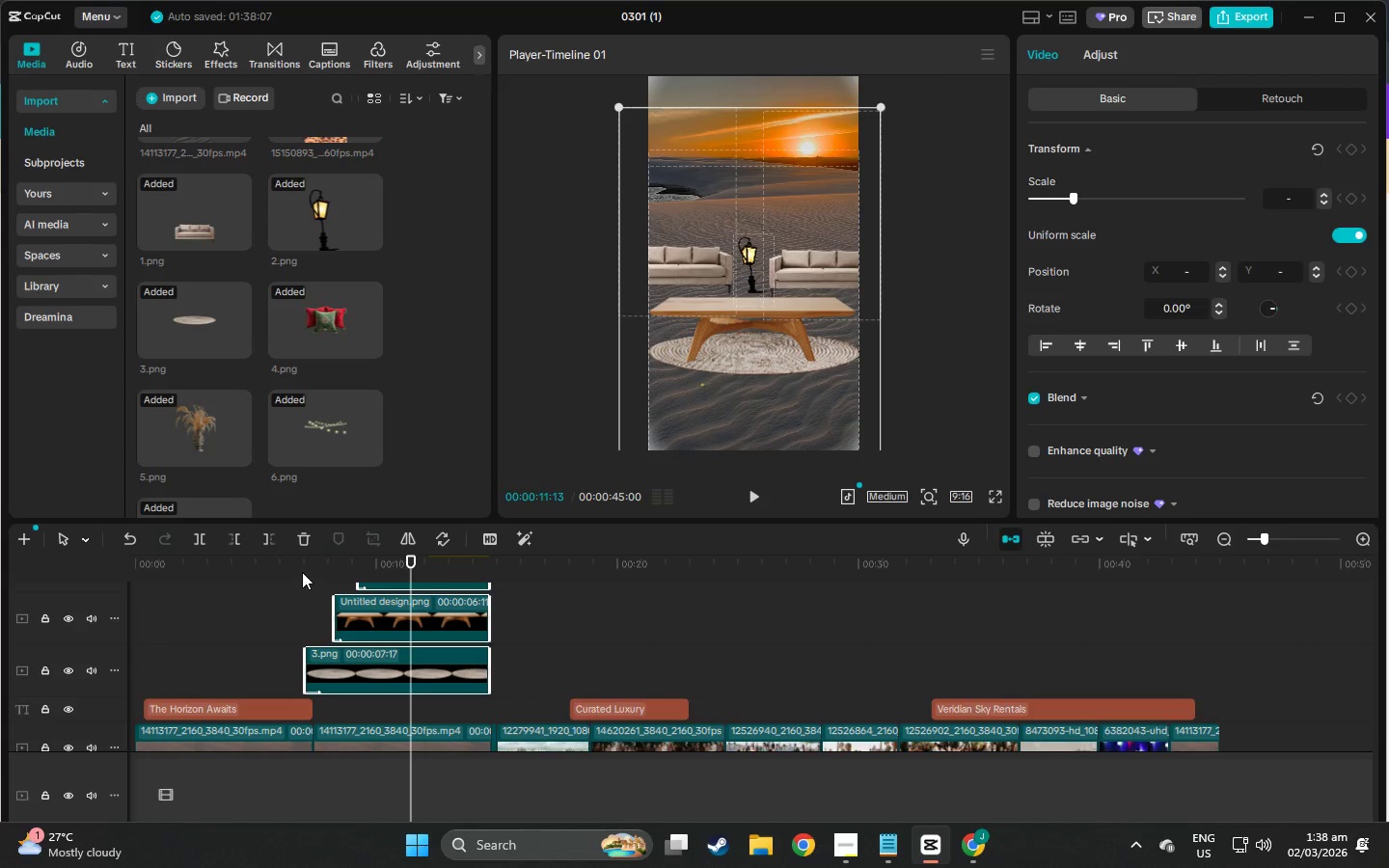 
left_click([301, 568])
 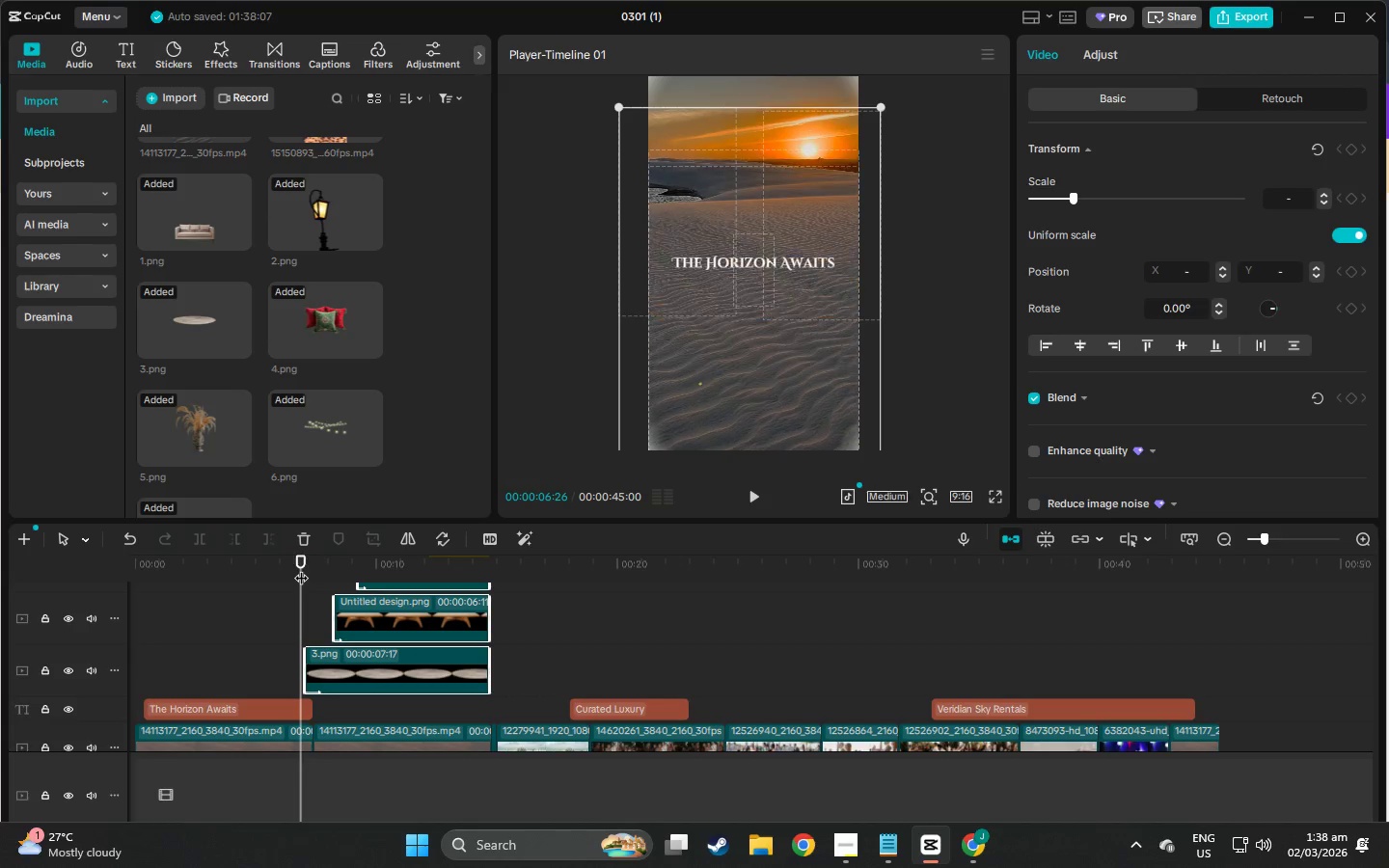 
key(Space)
 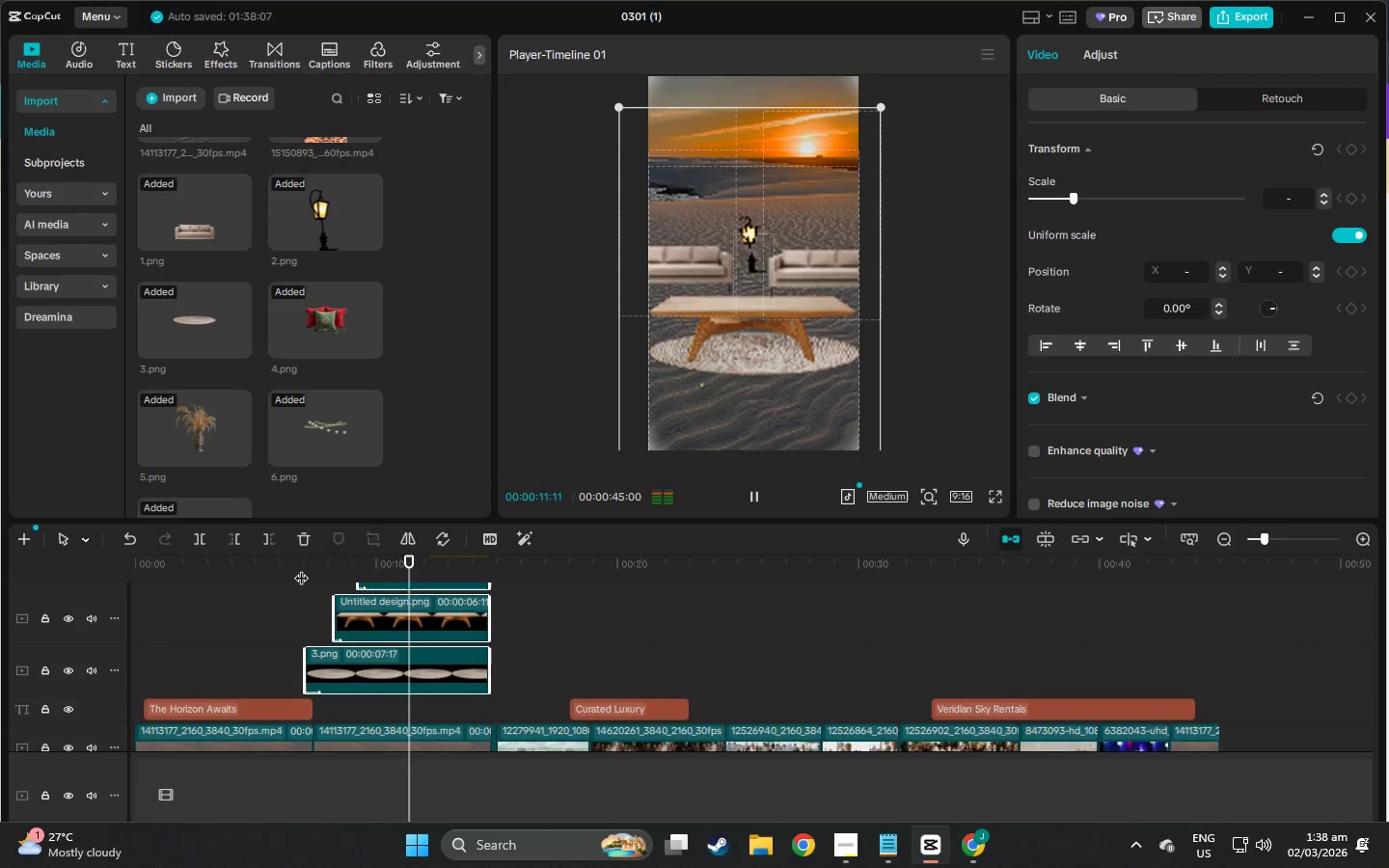 
wait(9.56)
 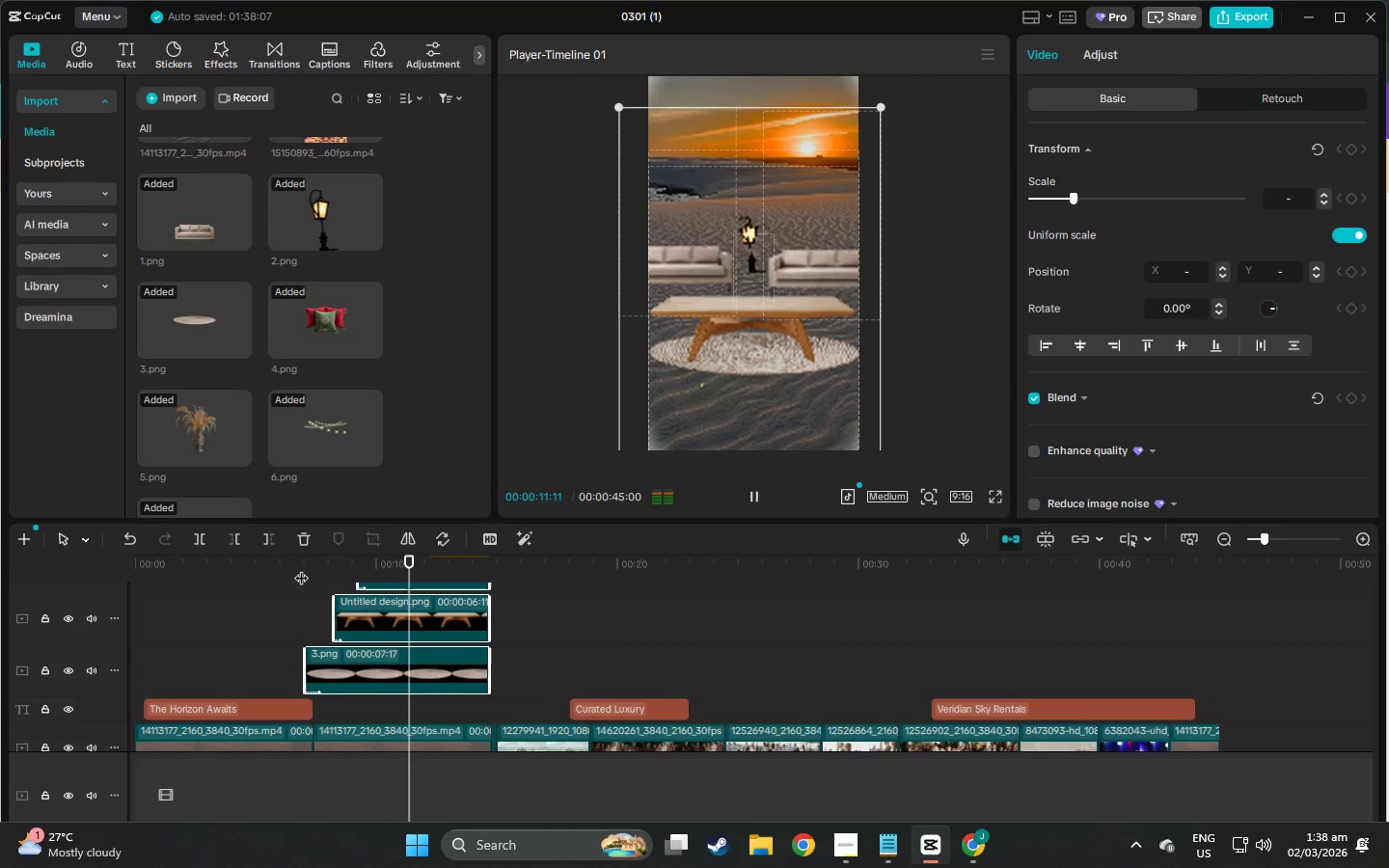 
key(Space)
 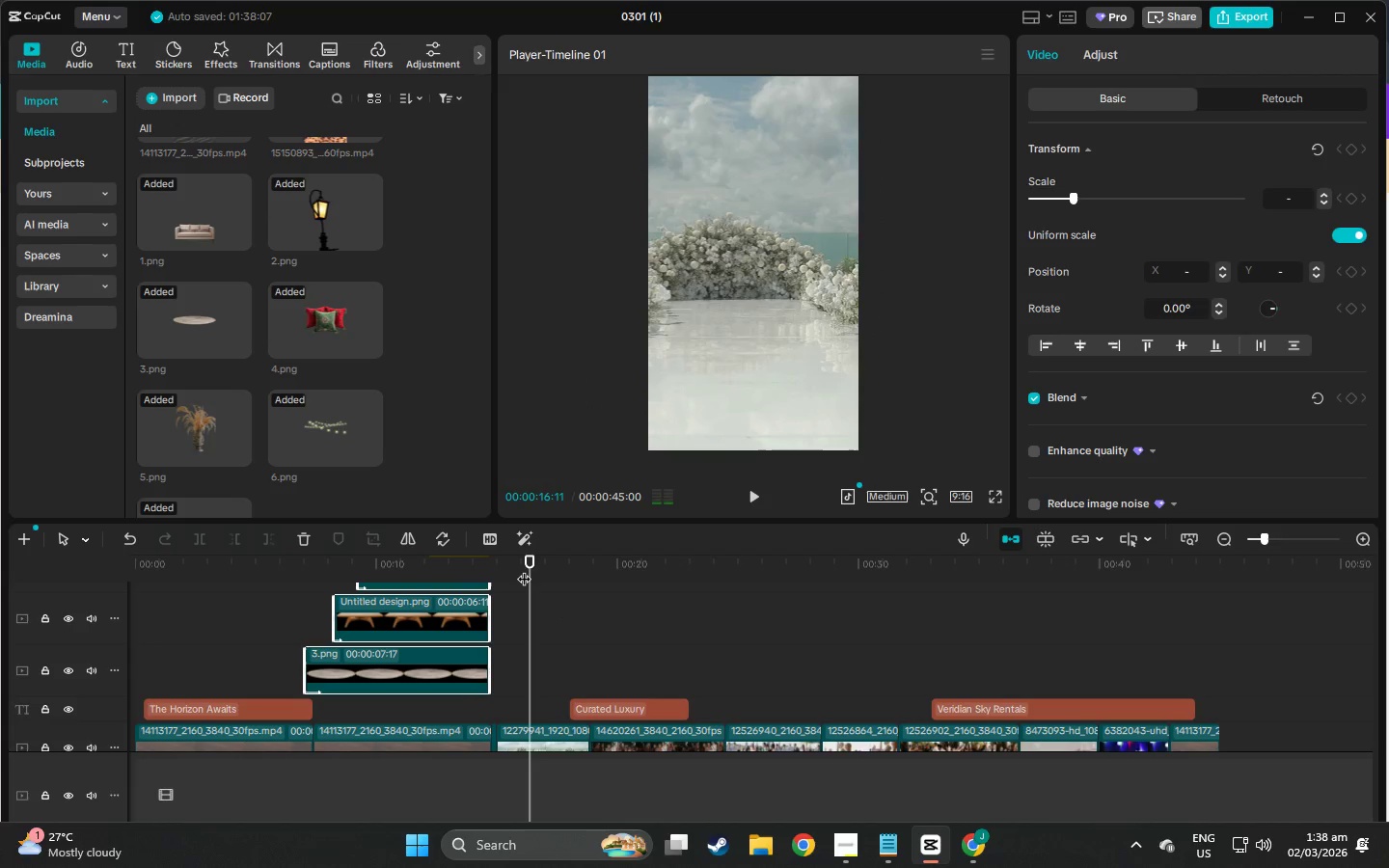 
left_click_drag(start_coordinate=[524, 569], to_coordinate=[488, 564])
 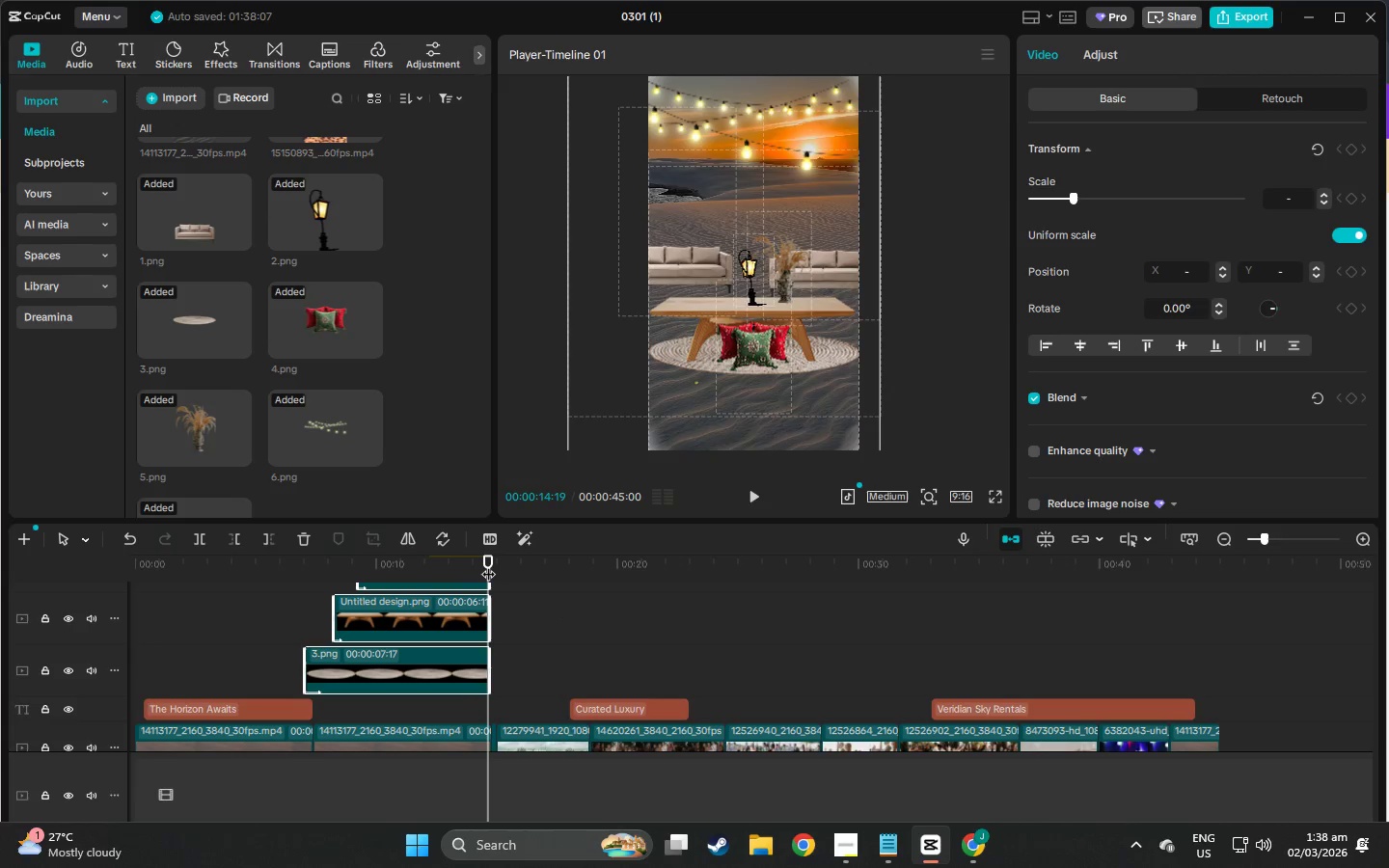 
key(Space)
 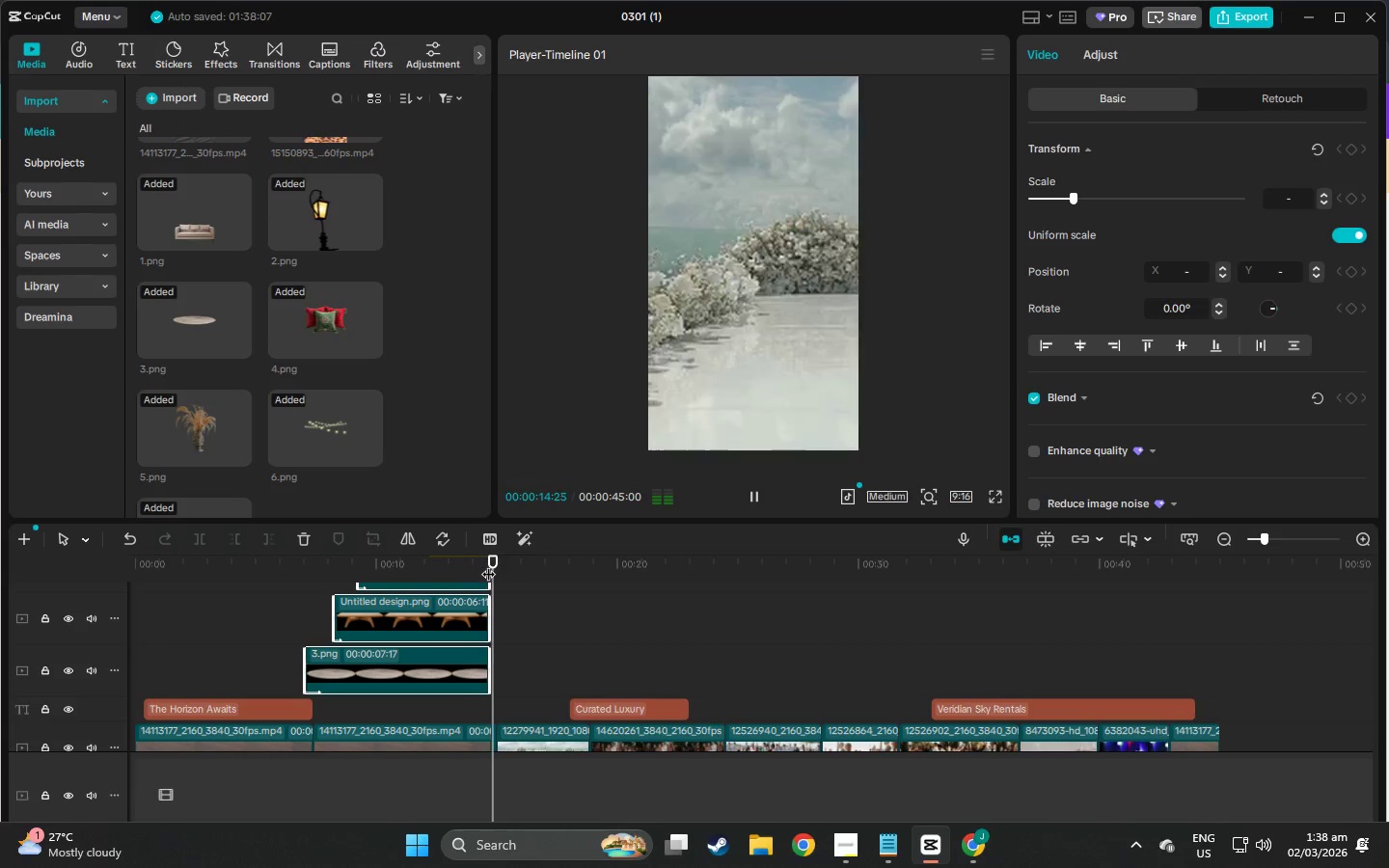 
key(Space)
 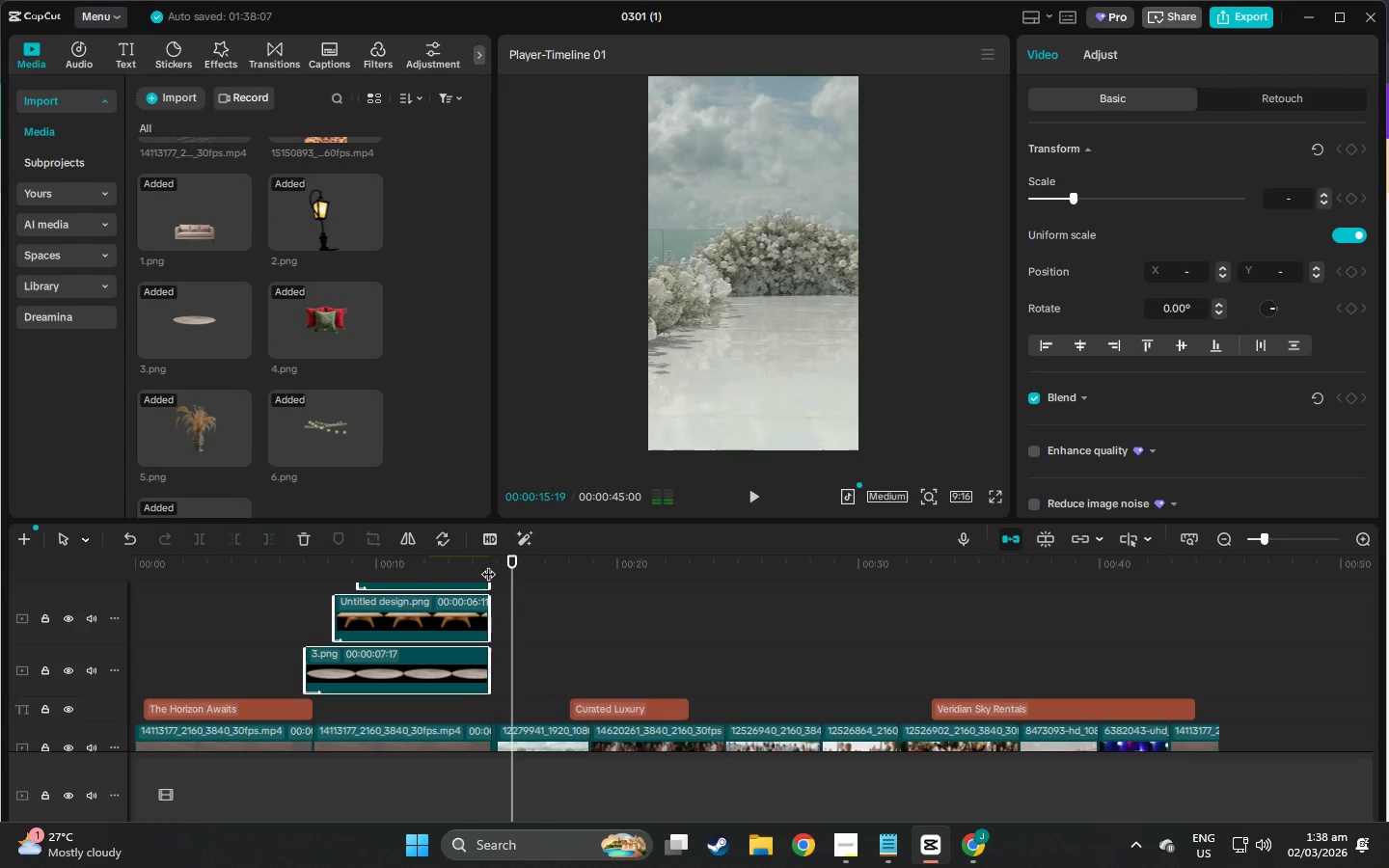 
key(Space)
 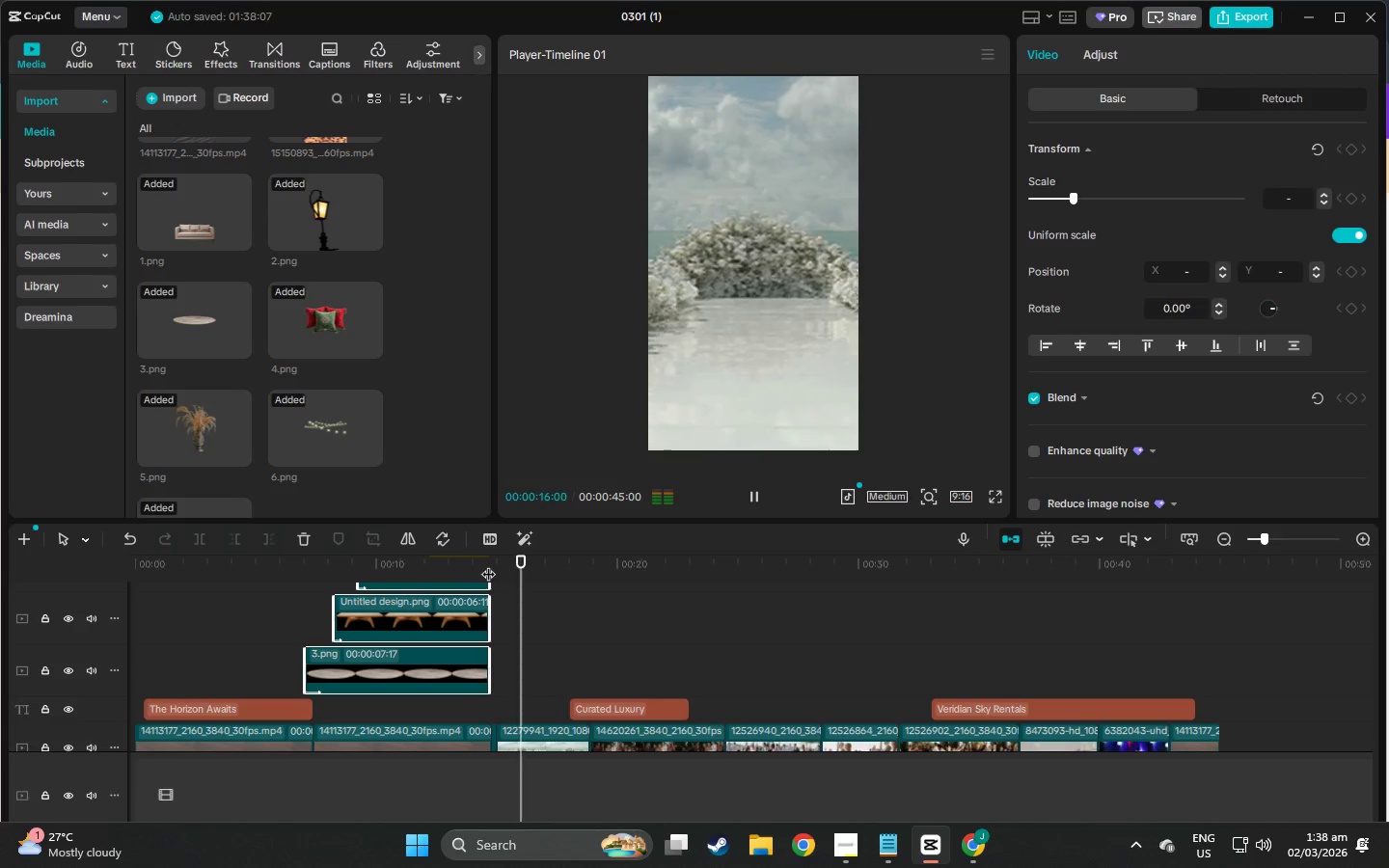 
left_click([461, 562])
 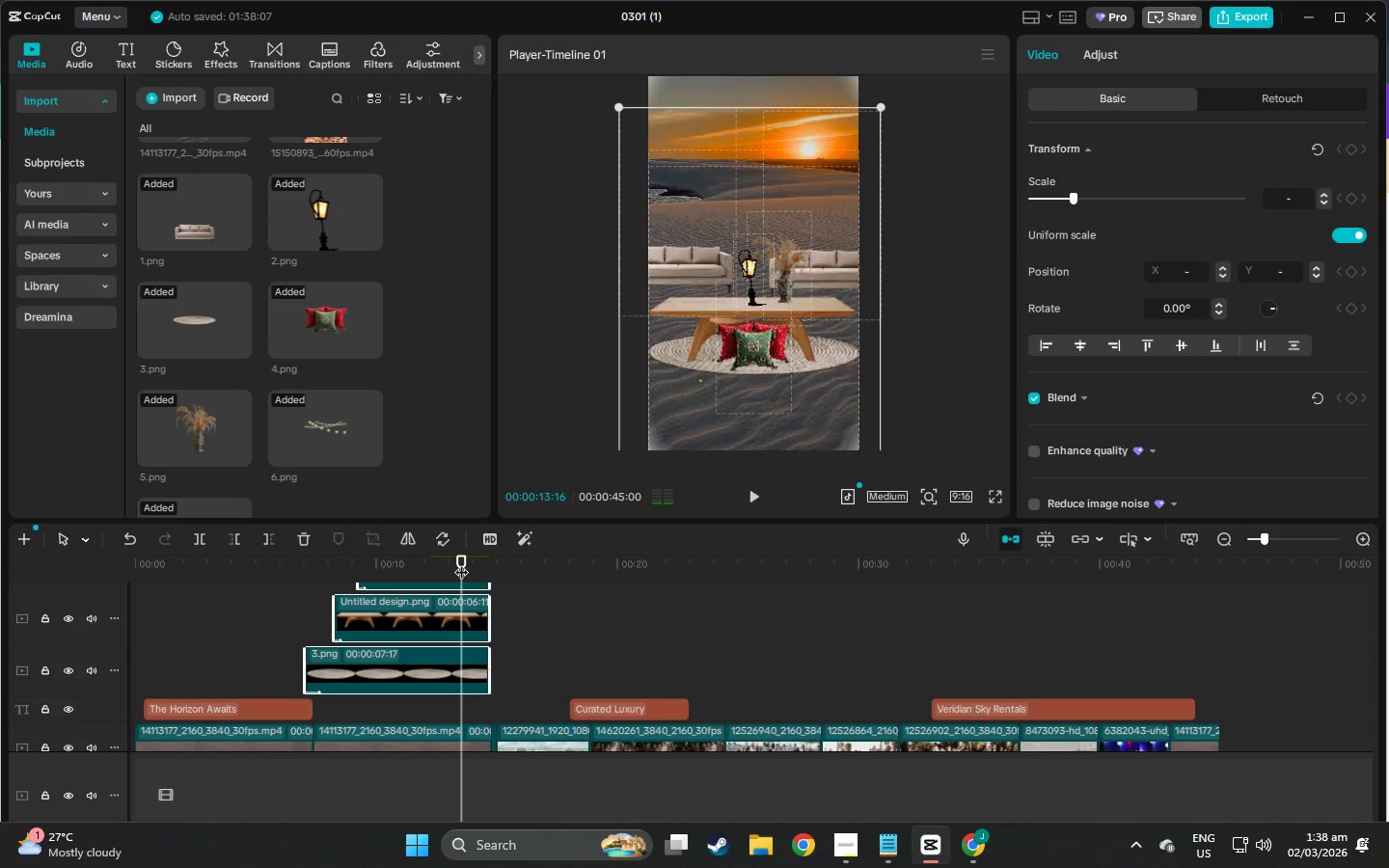 
key(Space)
 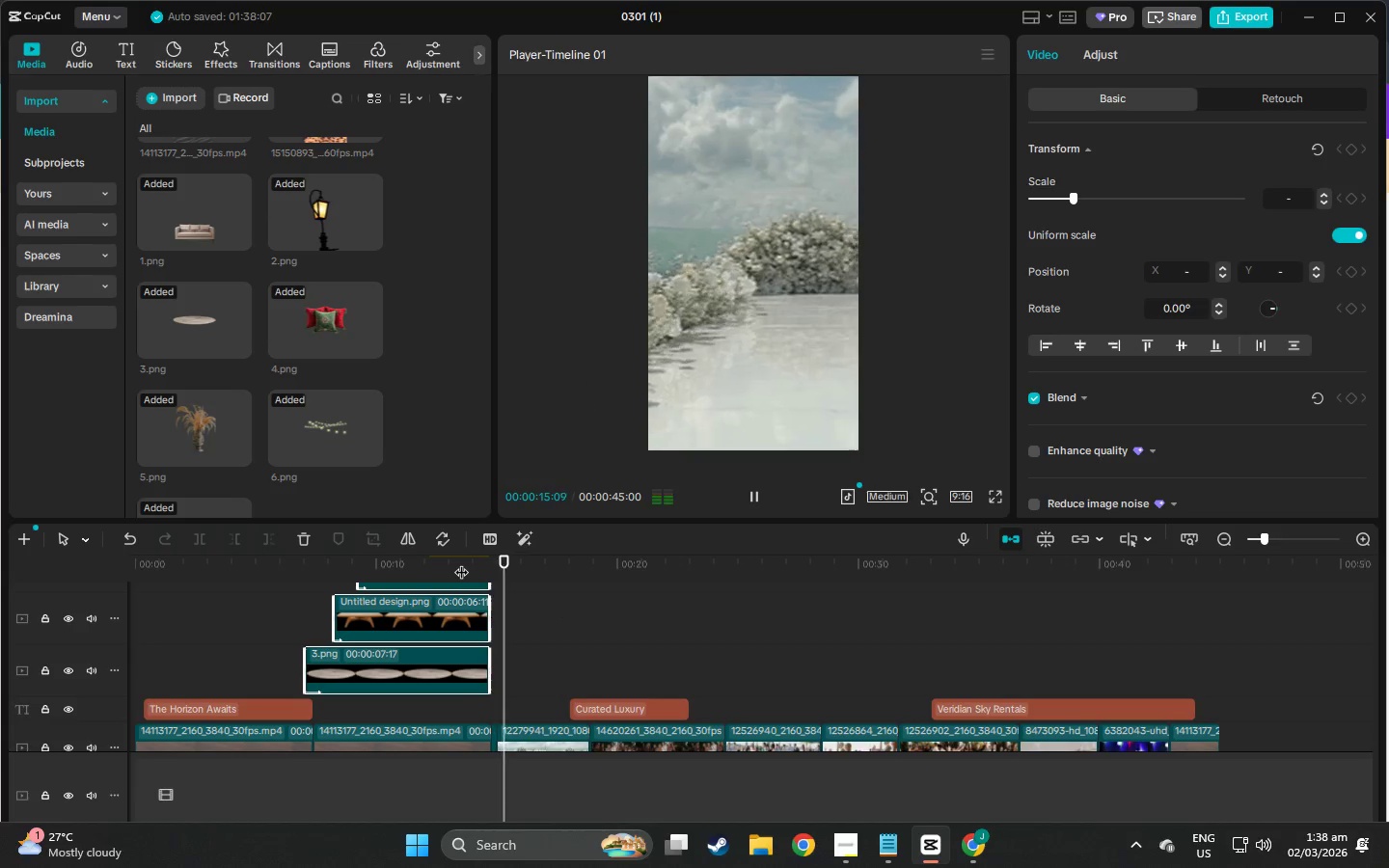 
left_click([390, 574])
 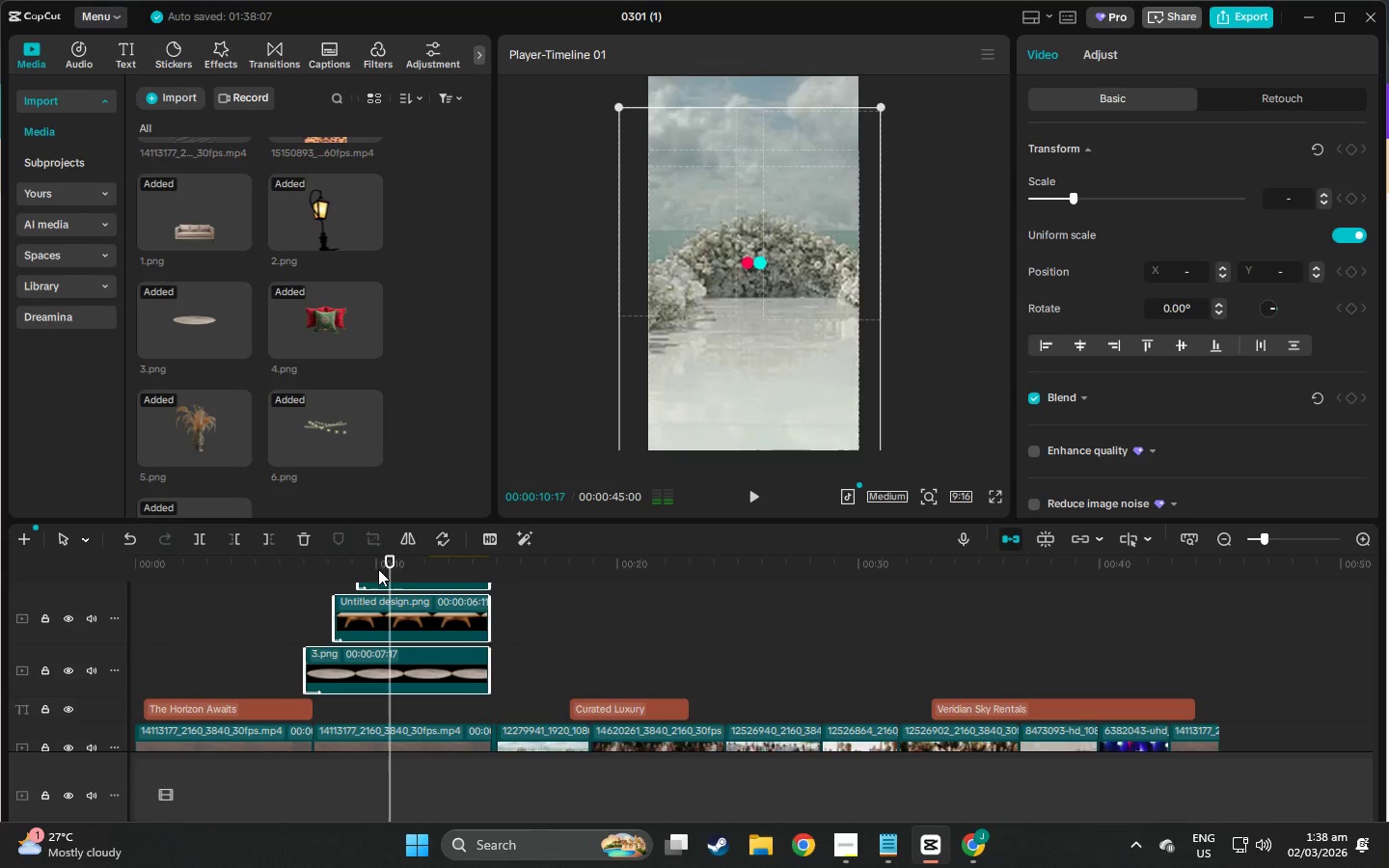 
key(Space)
 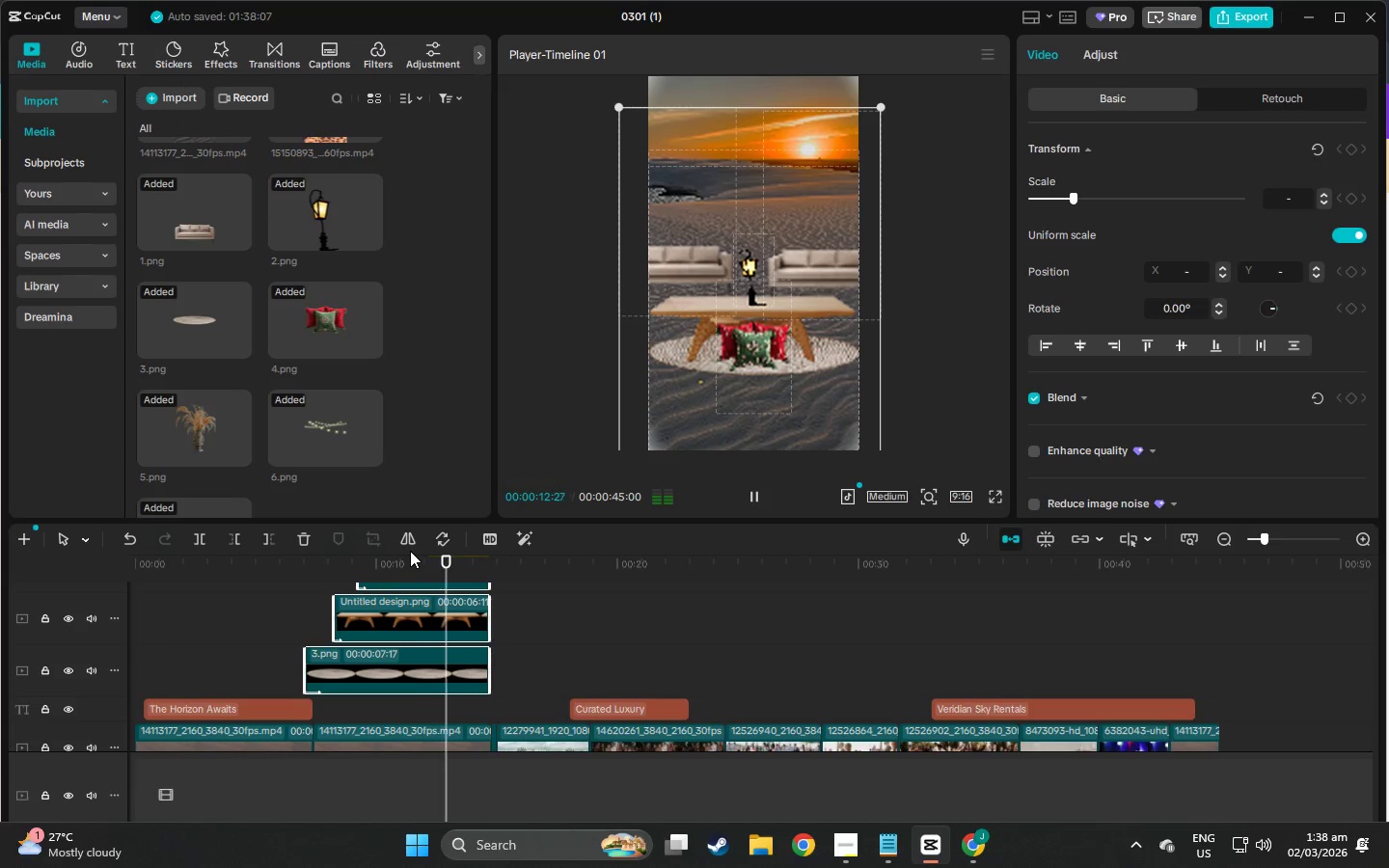 
key(Space)
 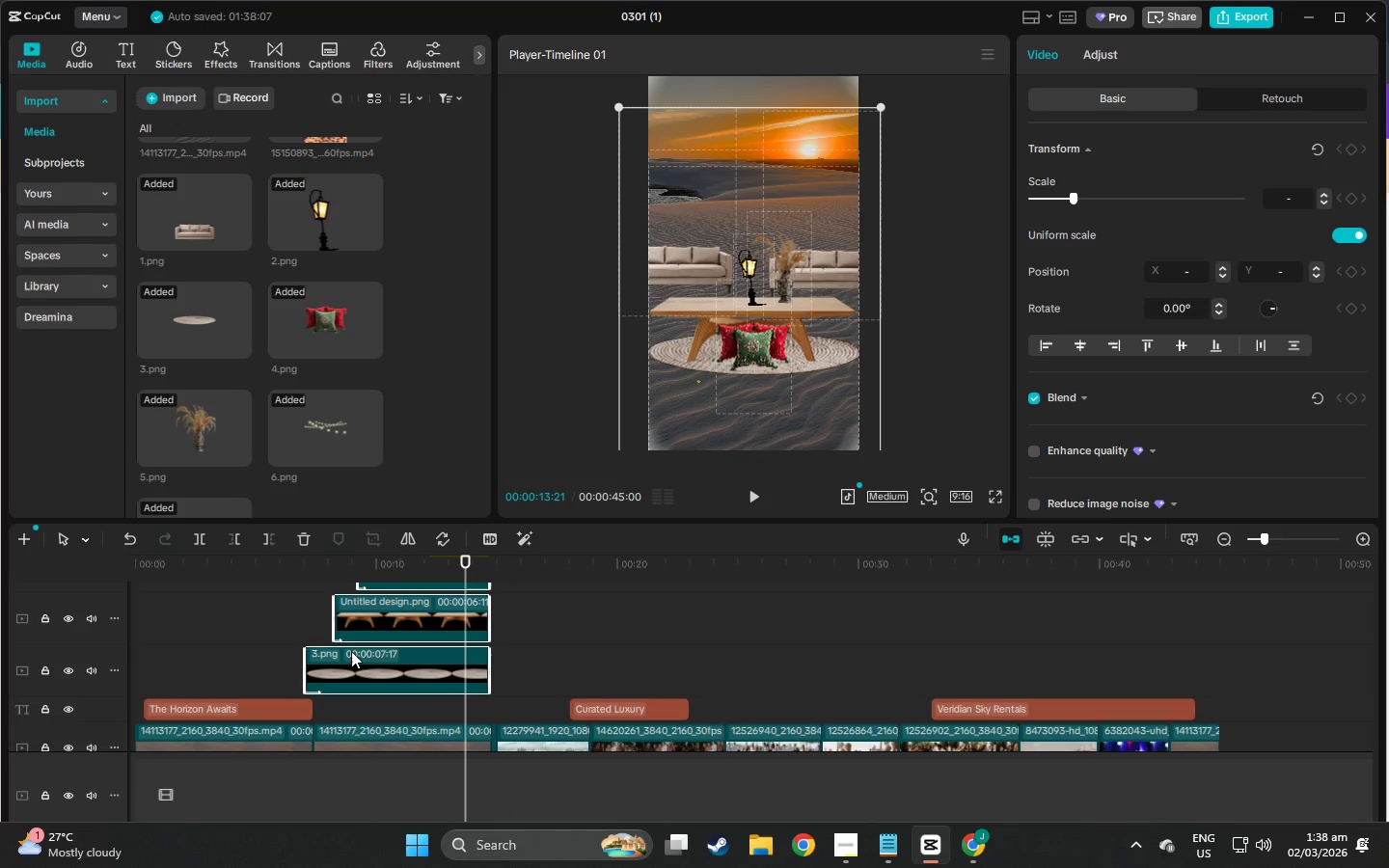 
left_click_drag(start_coordinate=[351, 651], to_coordinate=[331, 651])
 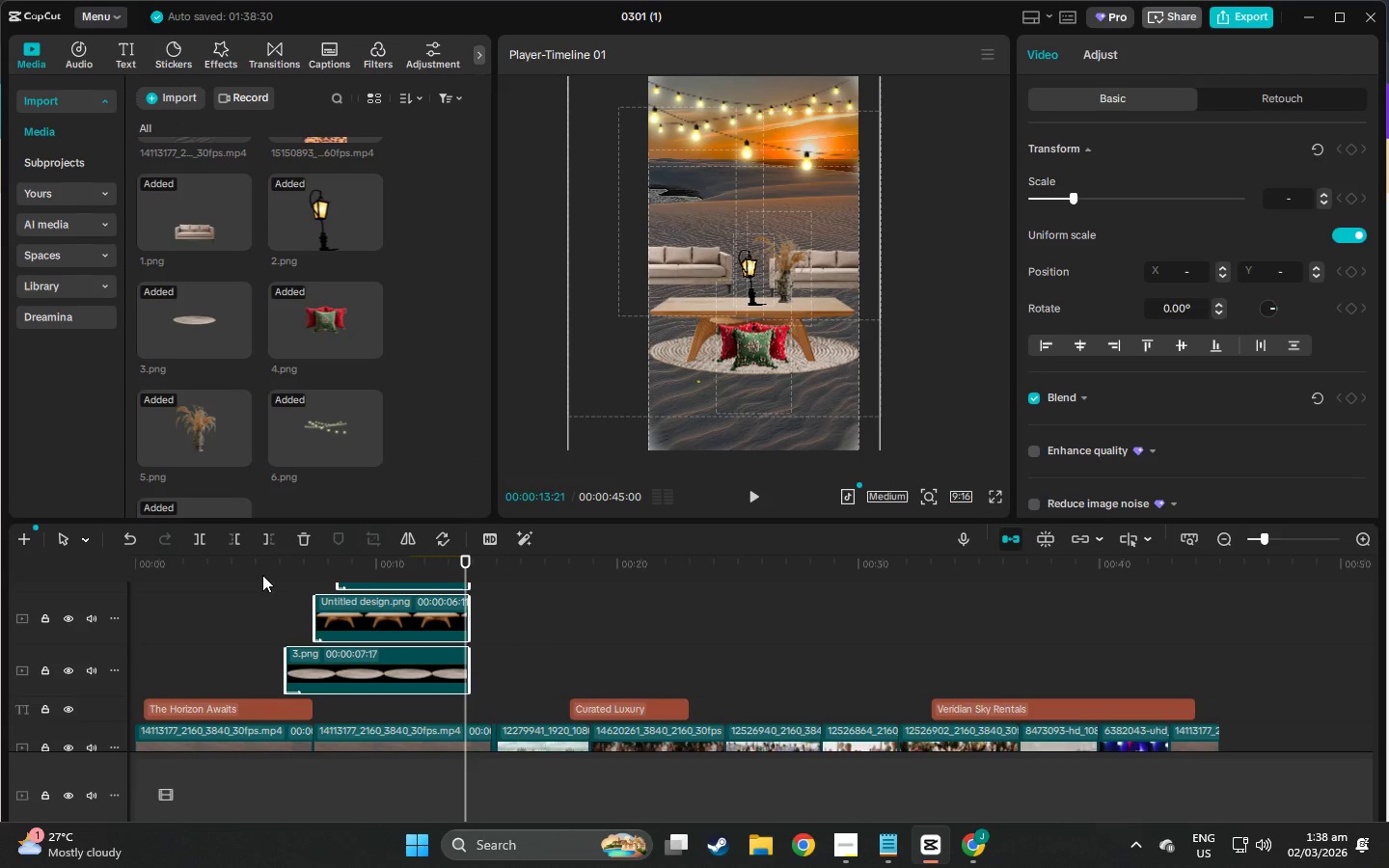 
left_click([258, 569])
 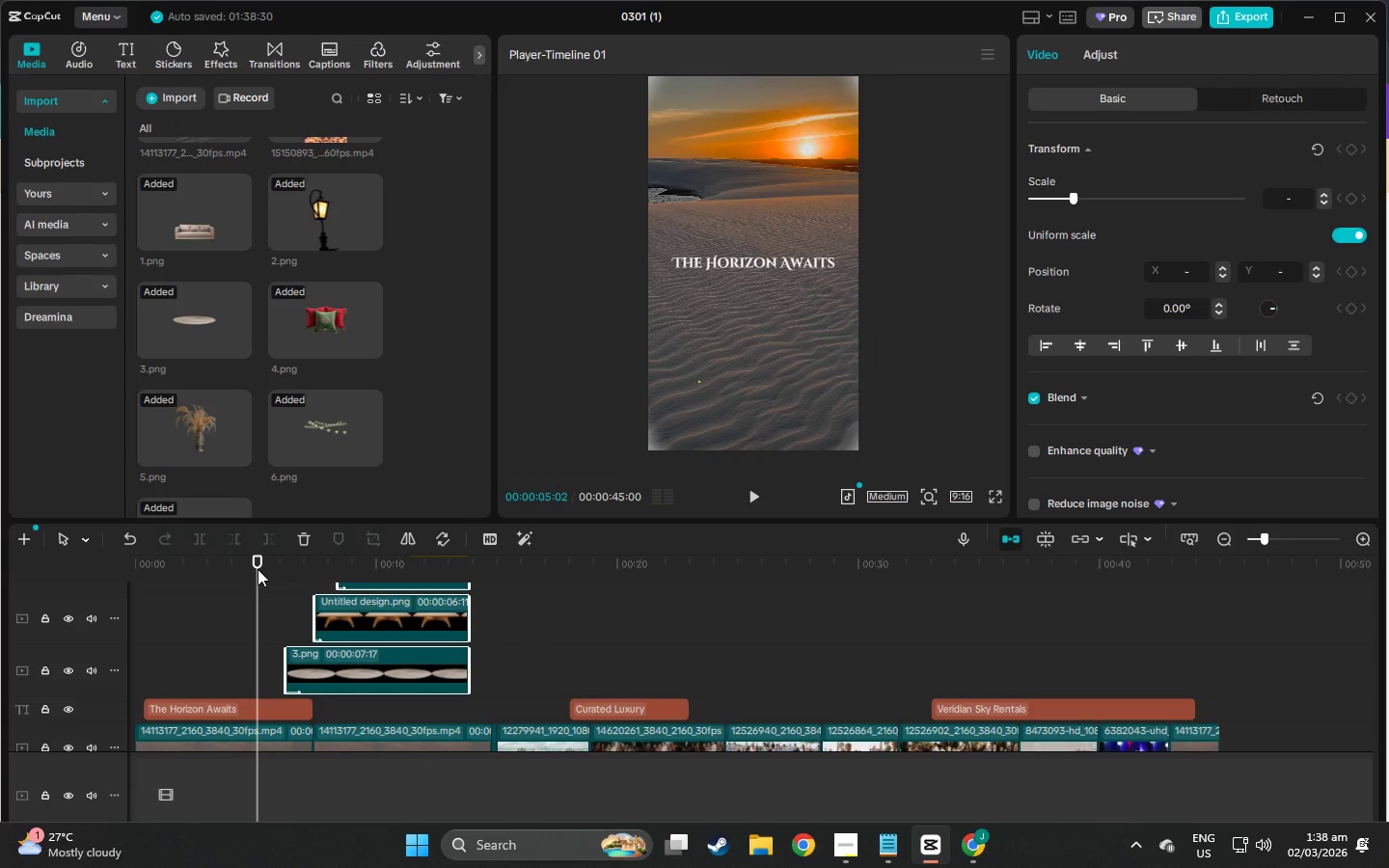 
key(Space)
 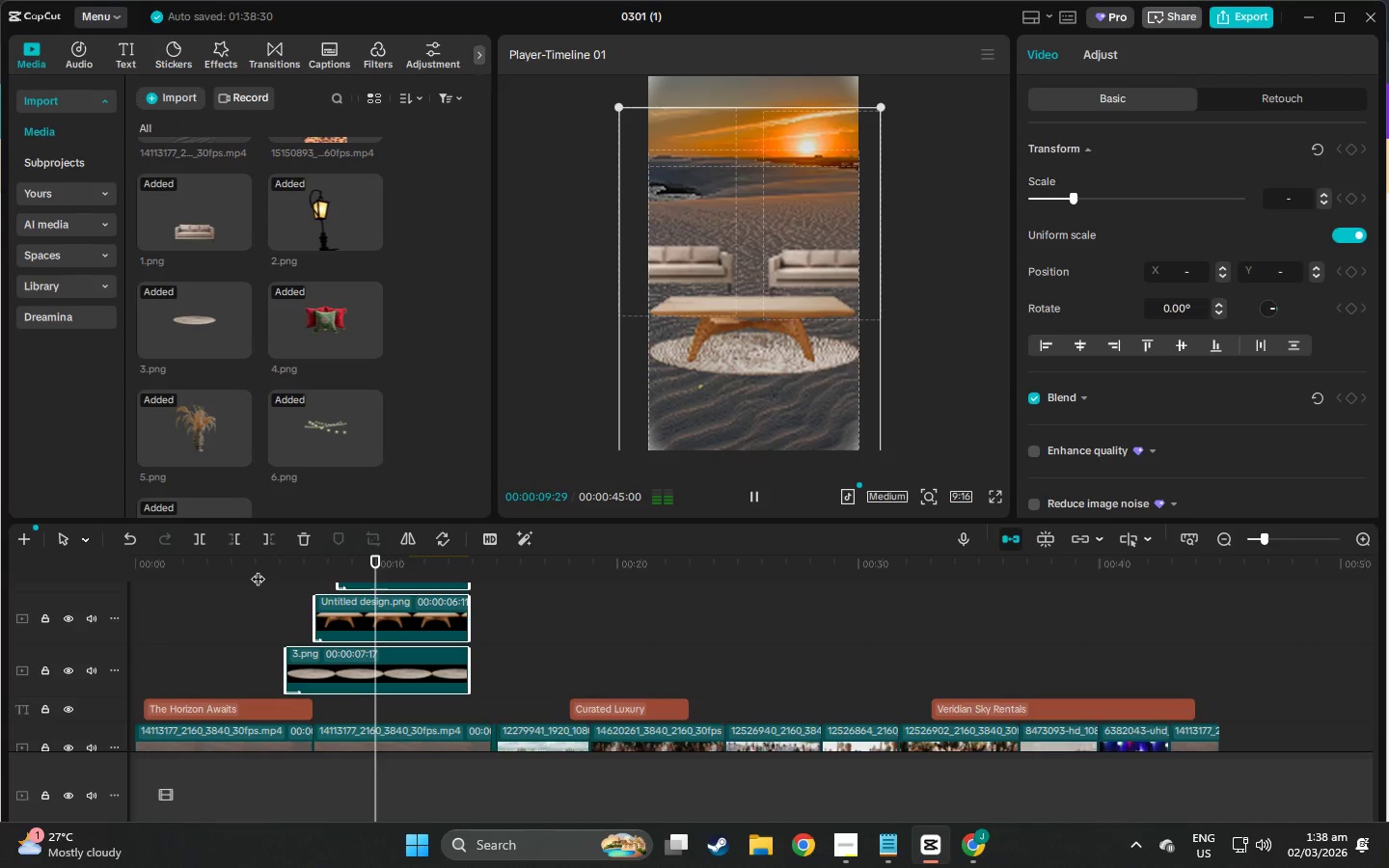 
wait(9.92)
 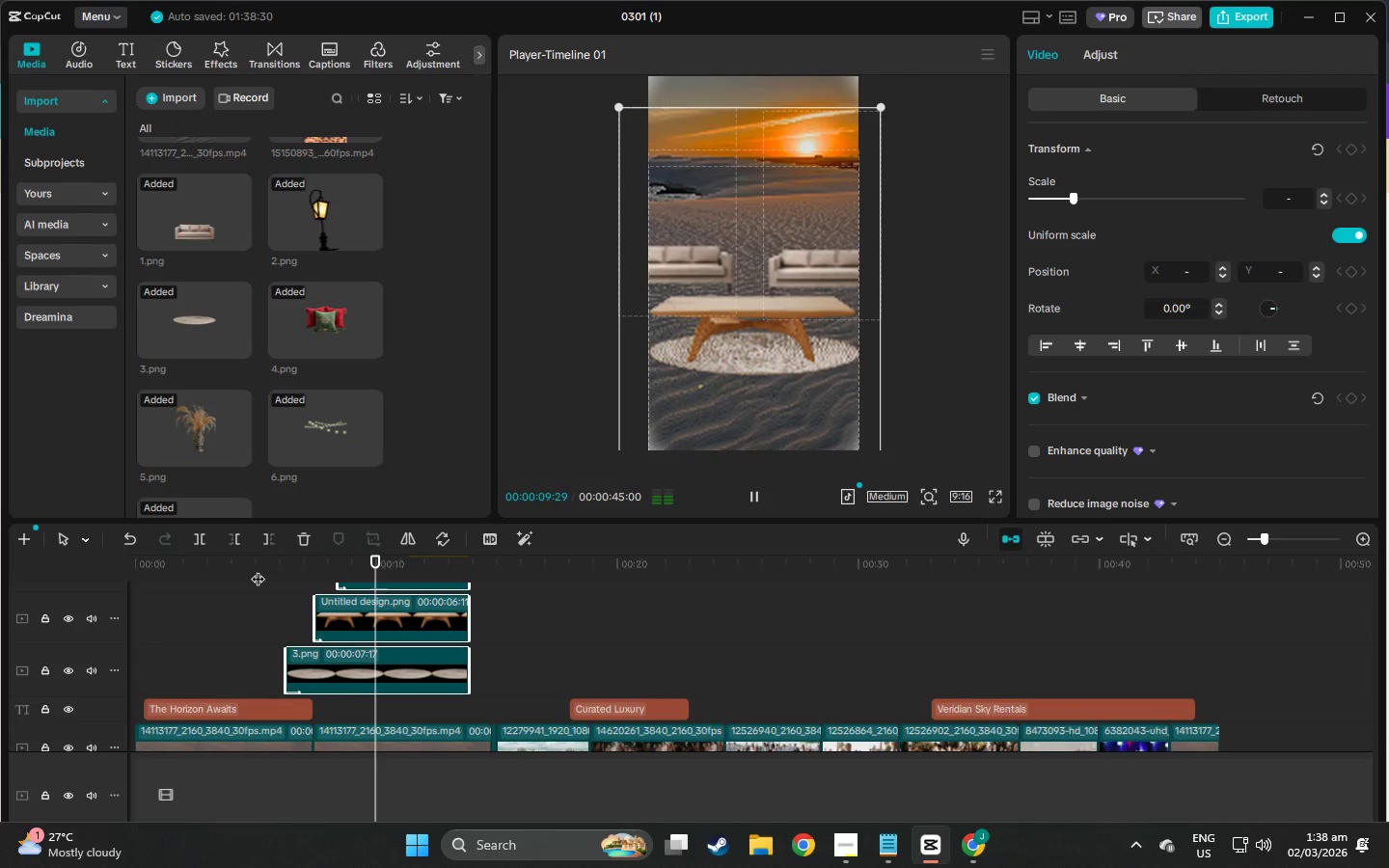 
key(Space)
 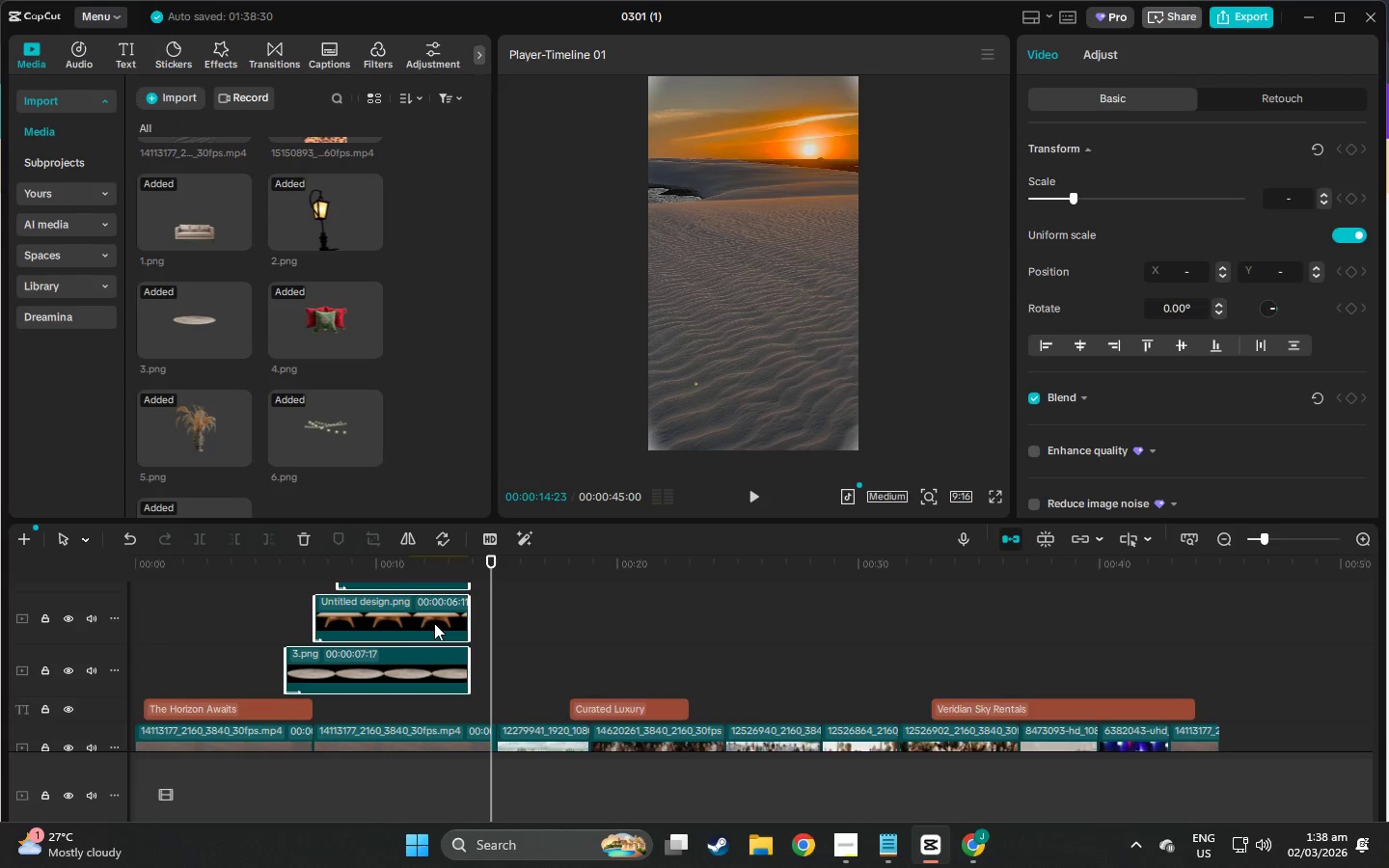 
key(Space)
 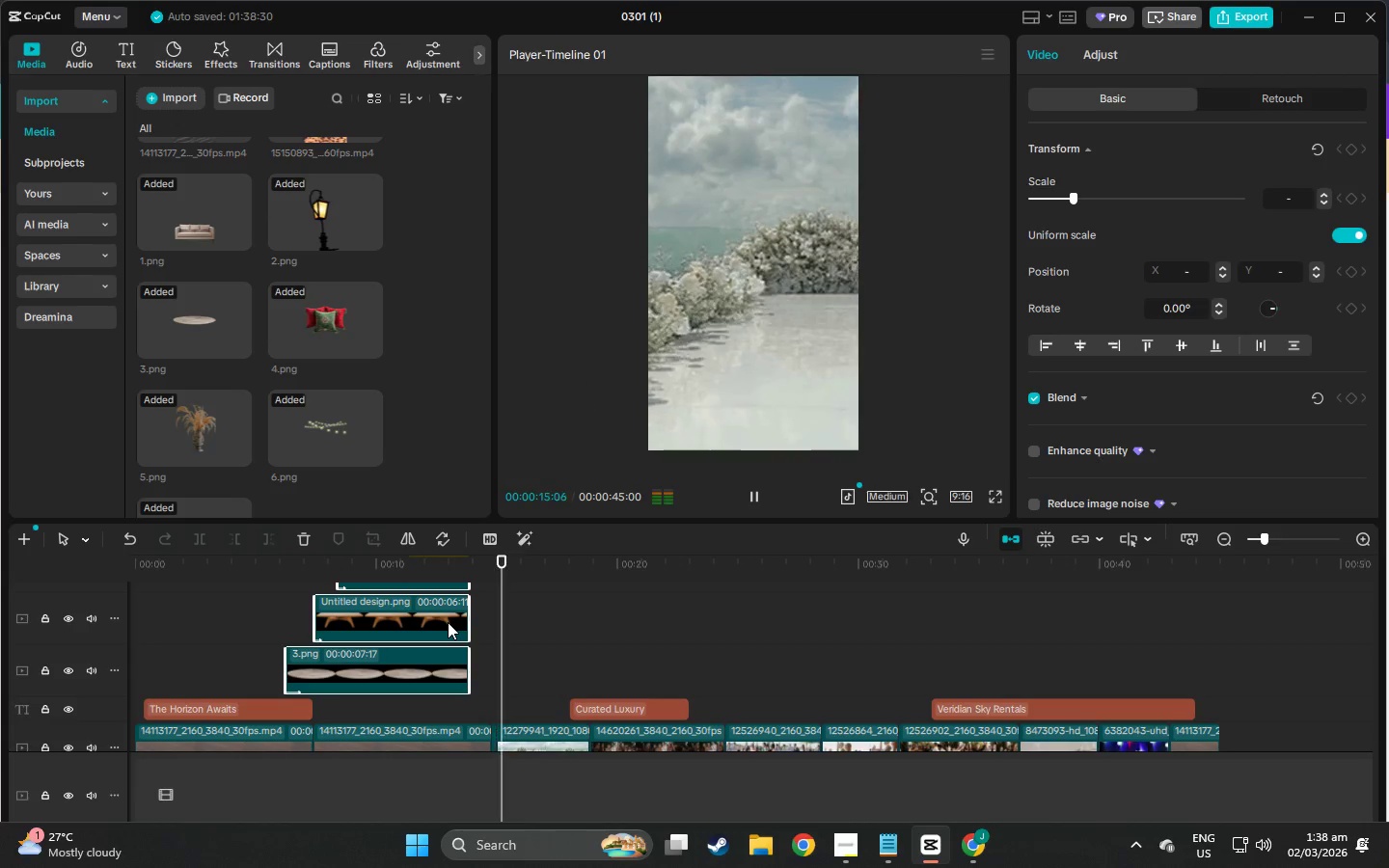 
key(Space)
 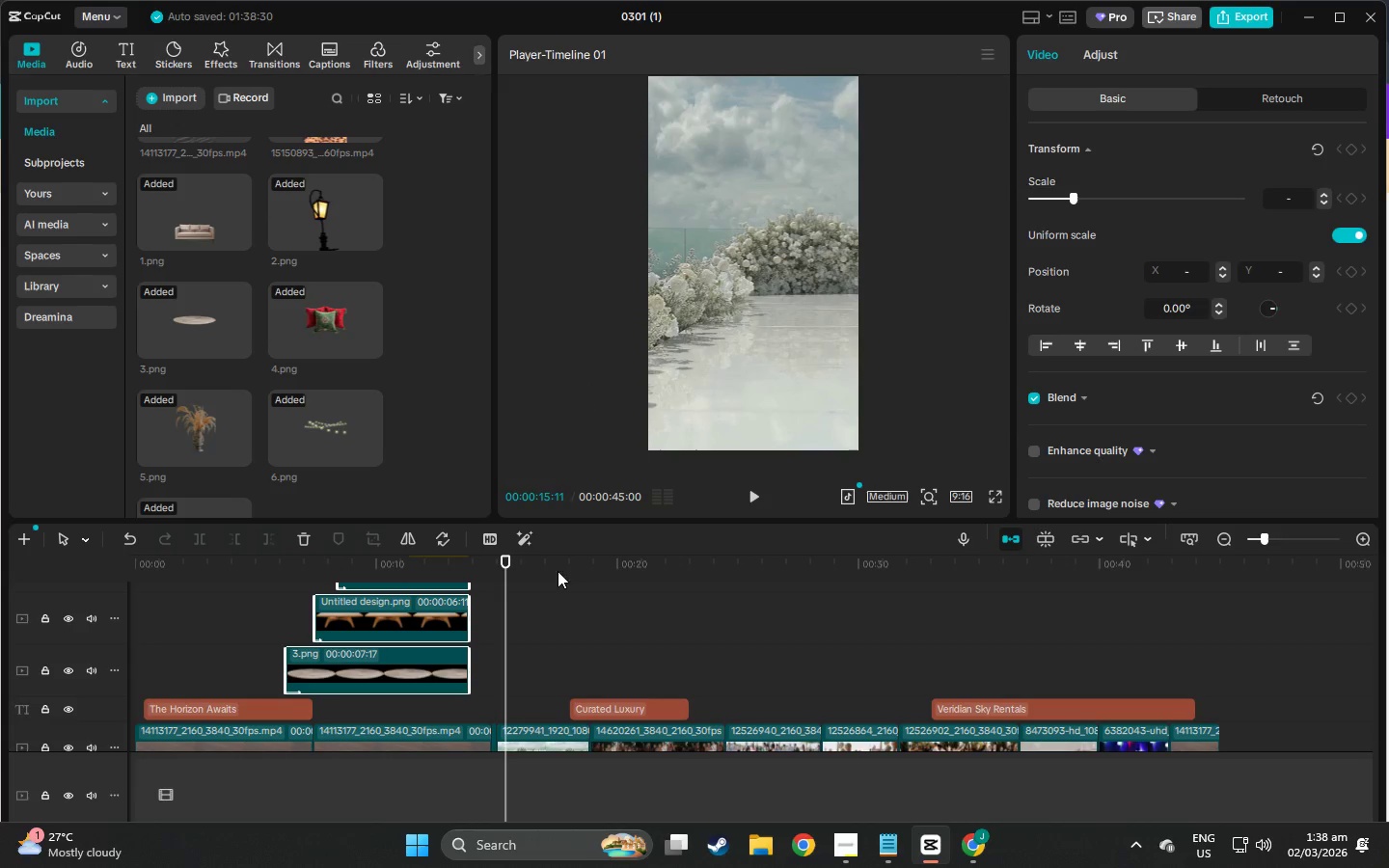 
scroll: coordinate [475, 604], scroll_direction: up, amount: 13.0
 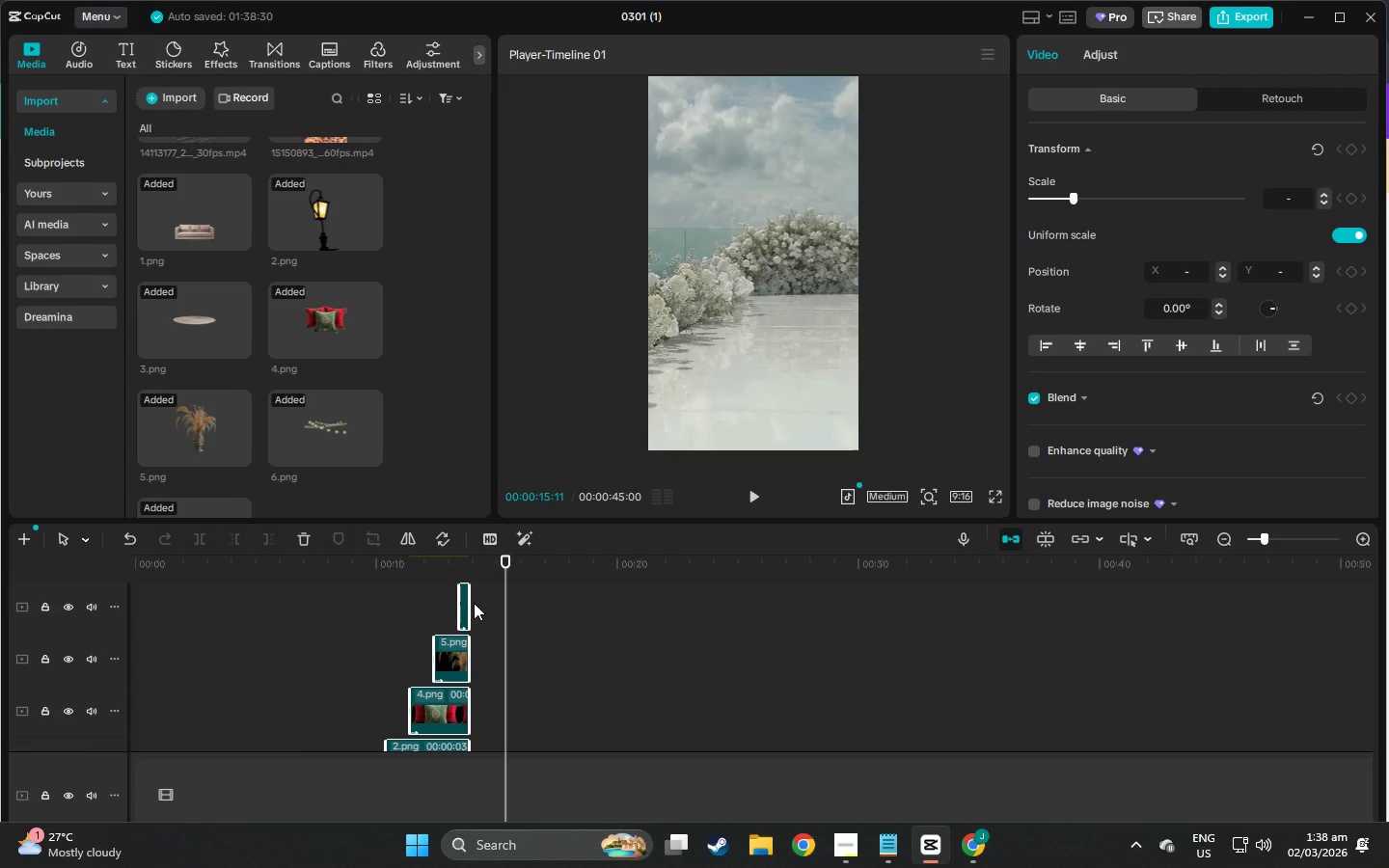 
left_click_drag(start_coordinate=[473, 603], to_coordinate=[496, 604])
 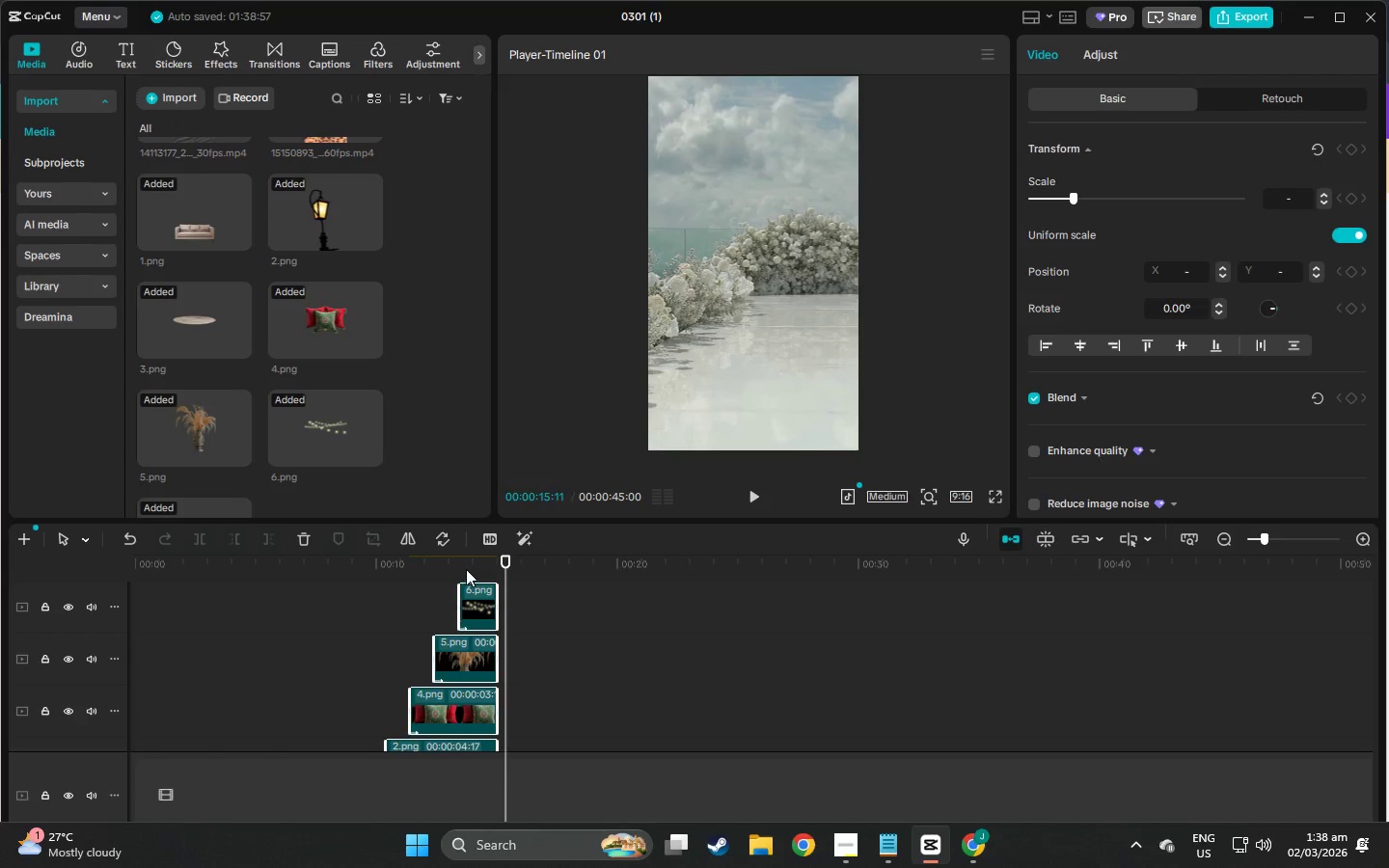 
left_click([456, 567])
 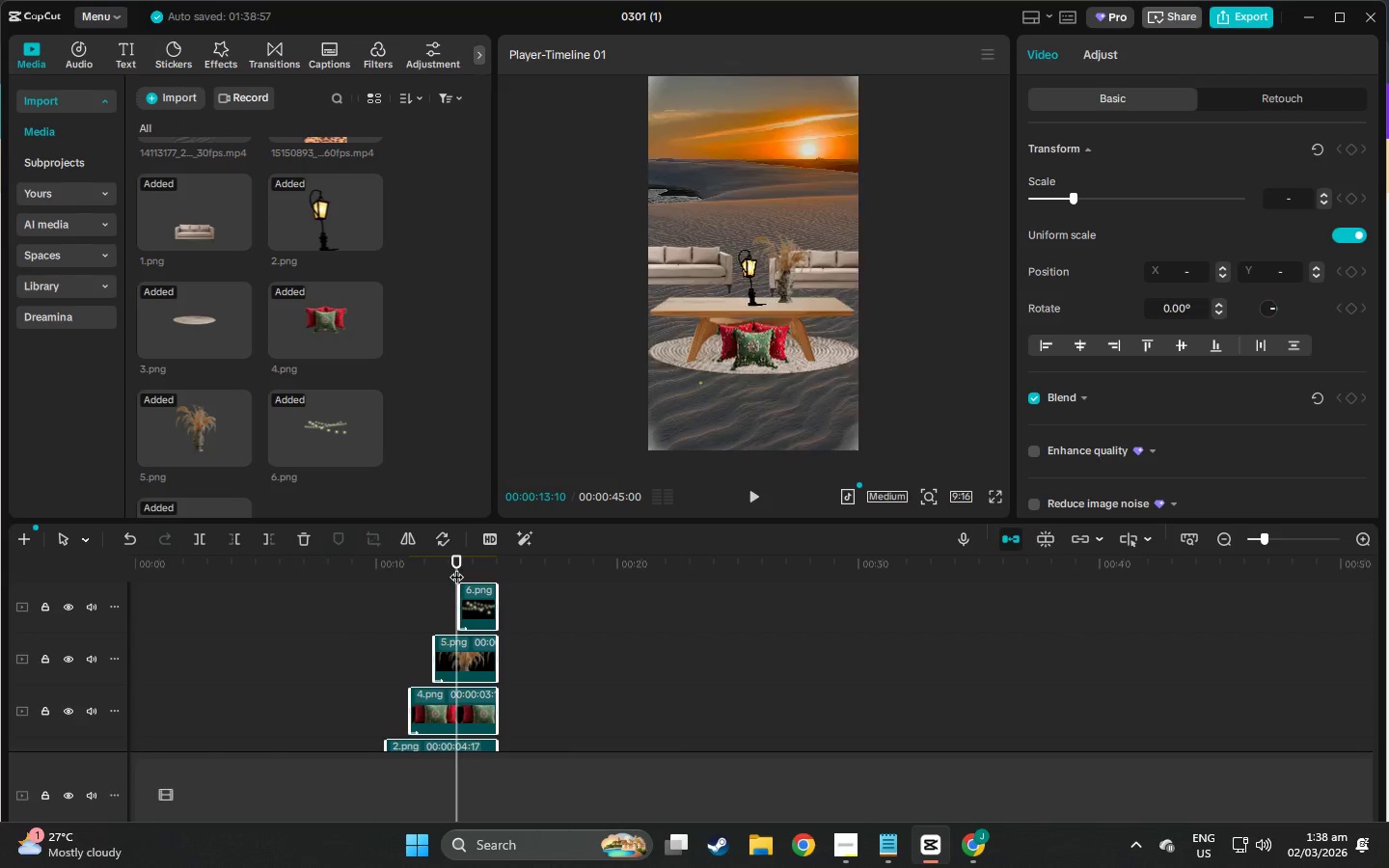 
key(Space)
 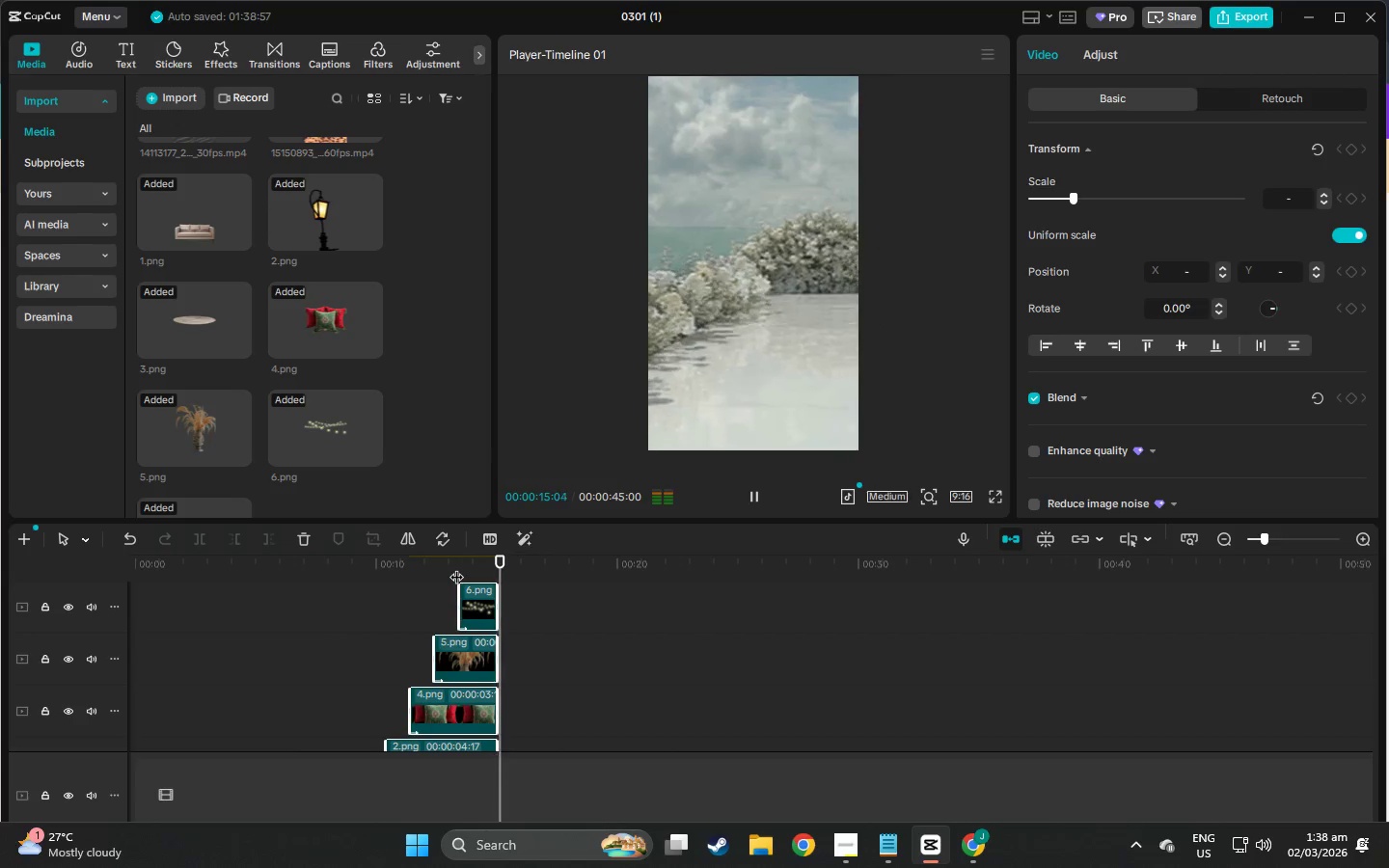 
scroll: coordinate [522, 685], scroll_direction: down, amount: 21.0
 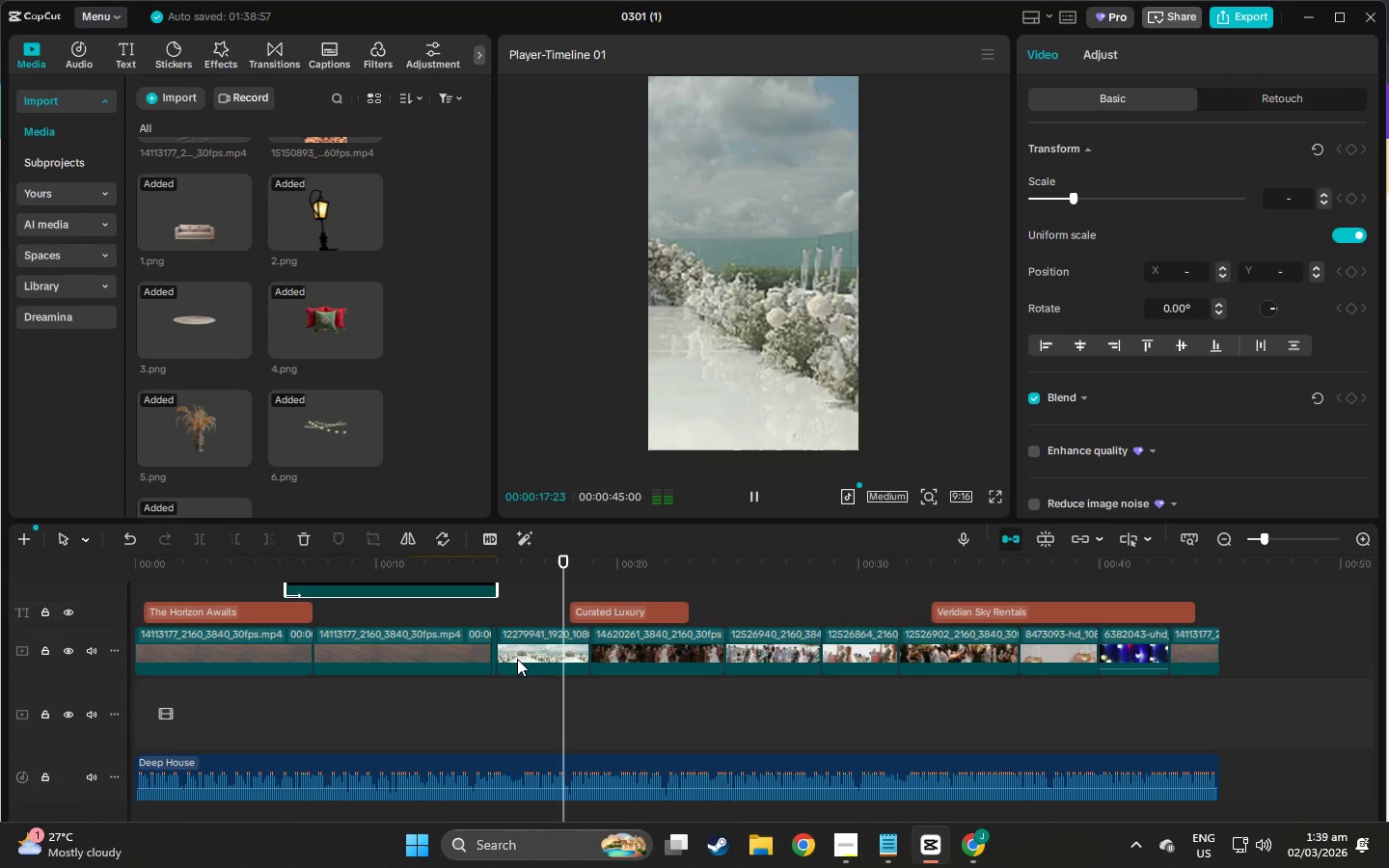 
left_click([517, 655])
 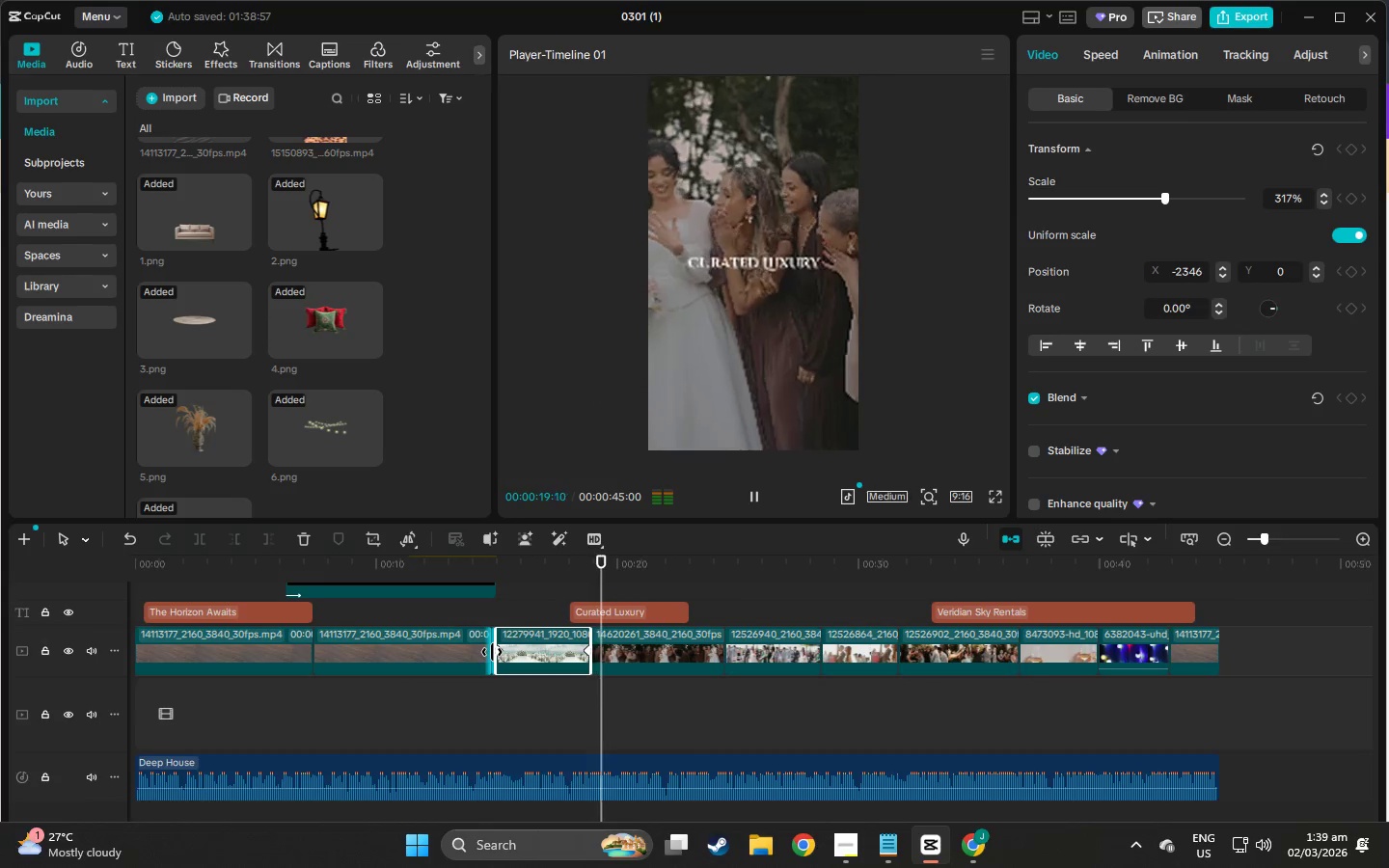 
left_click([492, 652])
 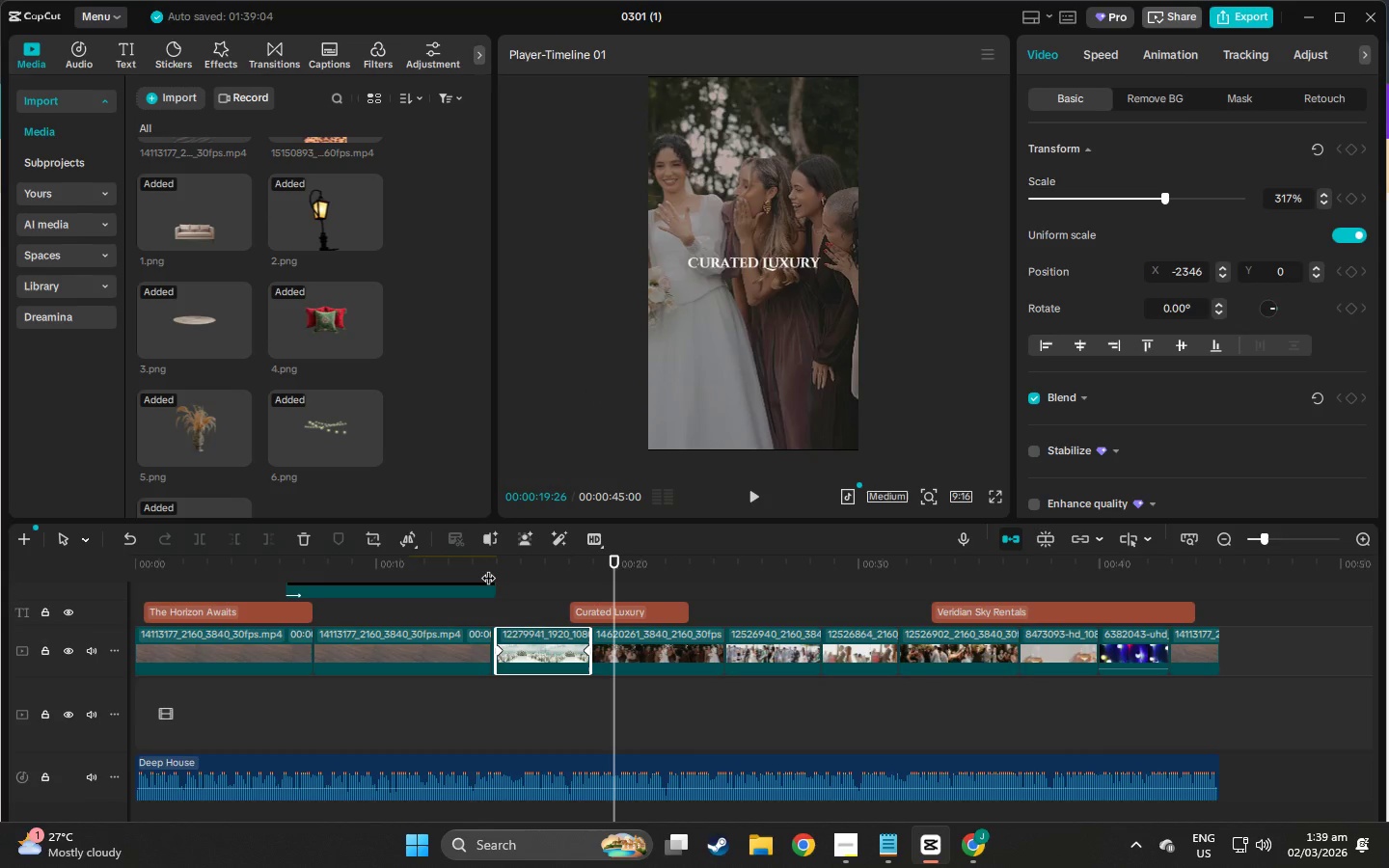 
left_click([490, 553])
 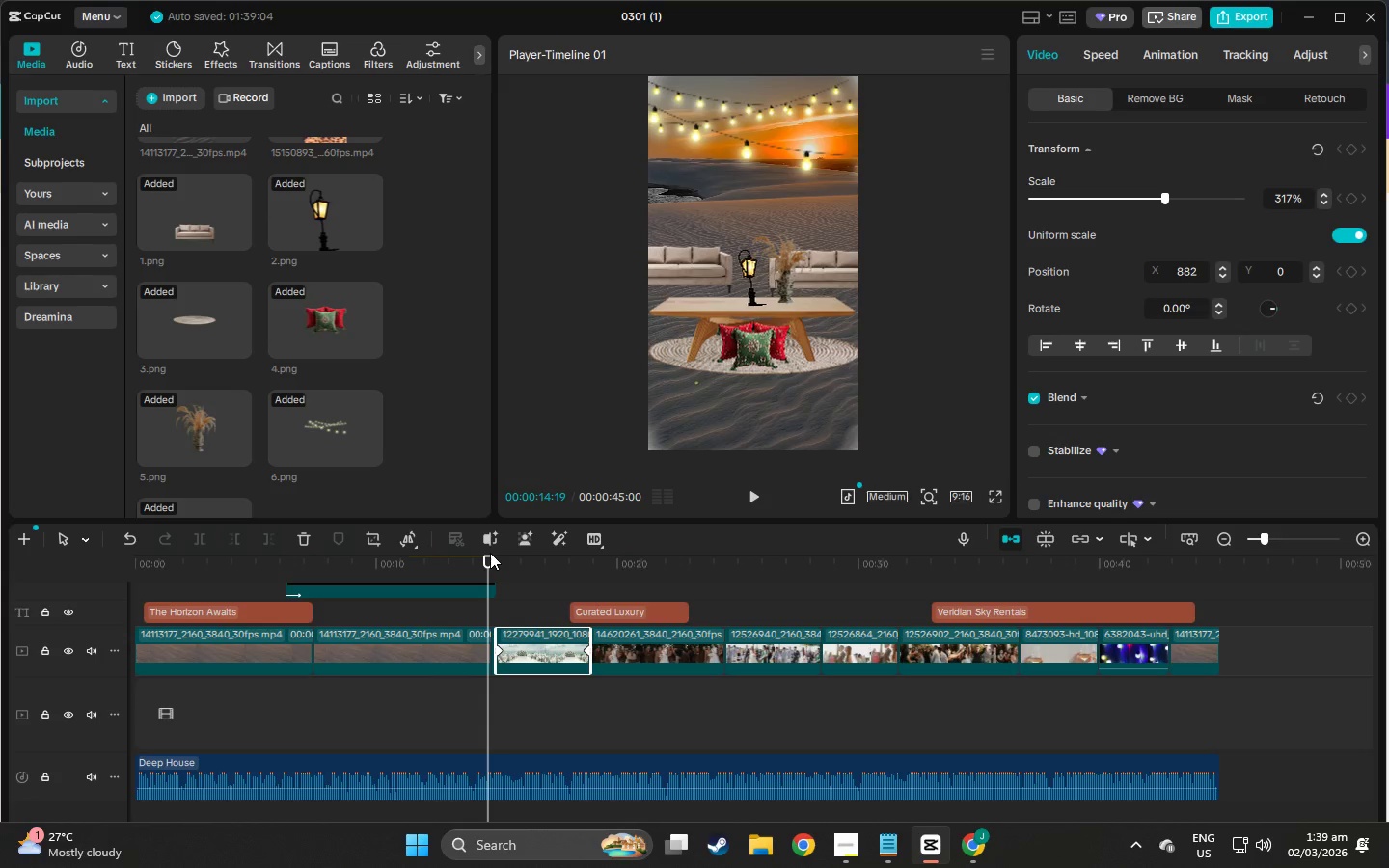 
key(Space)
 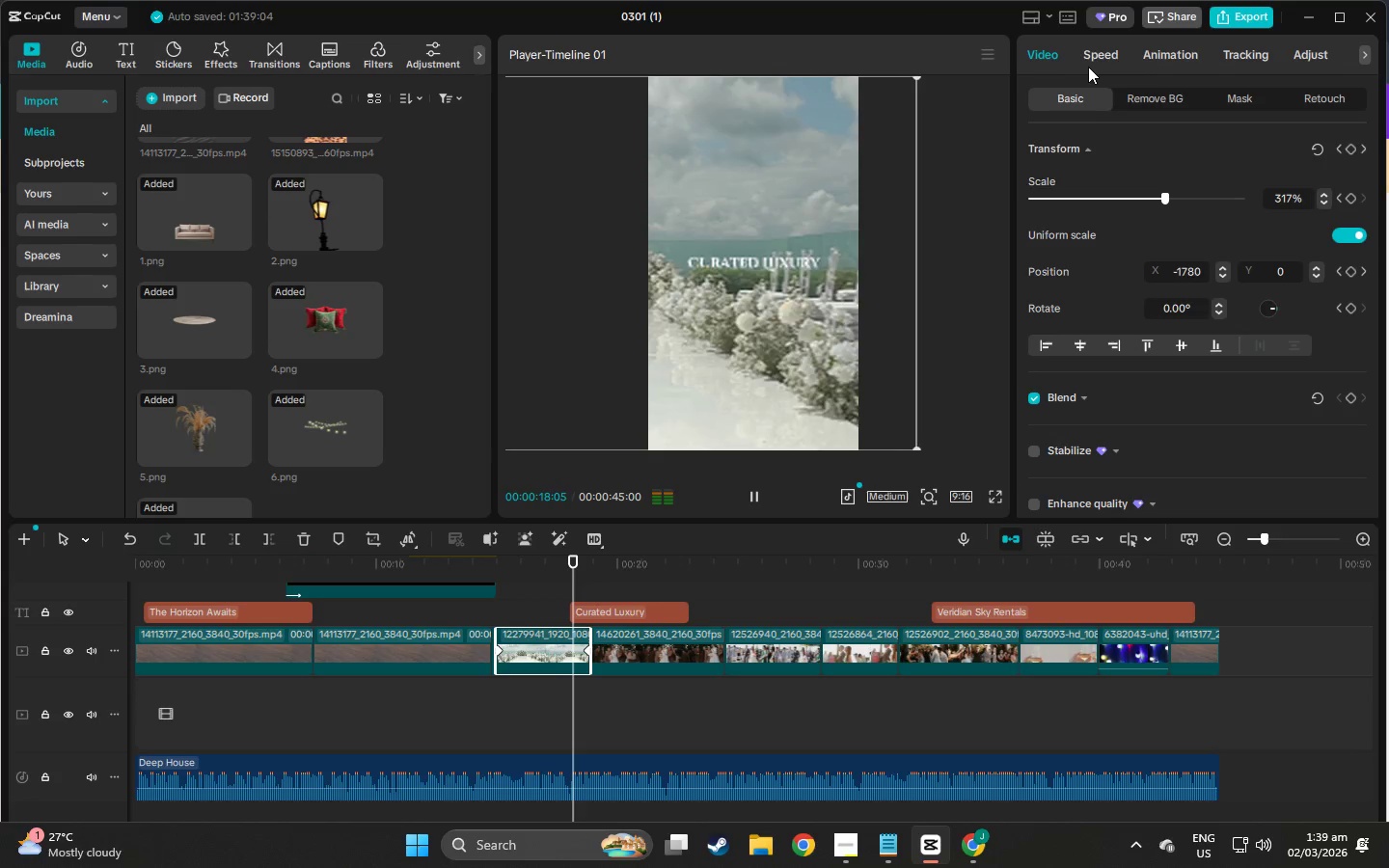 
key(Alt+AltLeft)
 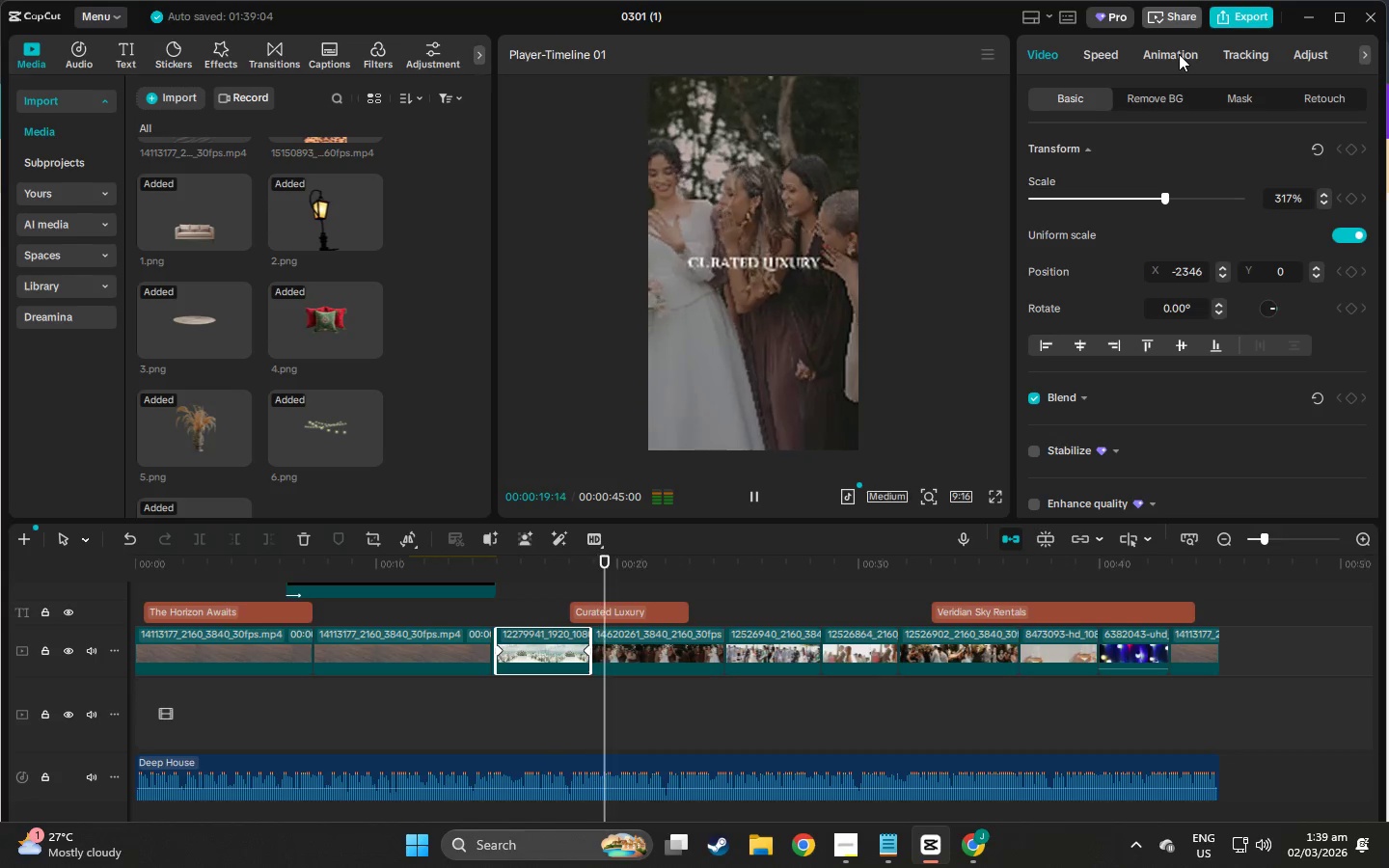 
key(Alt+Tab)
 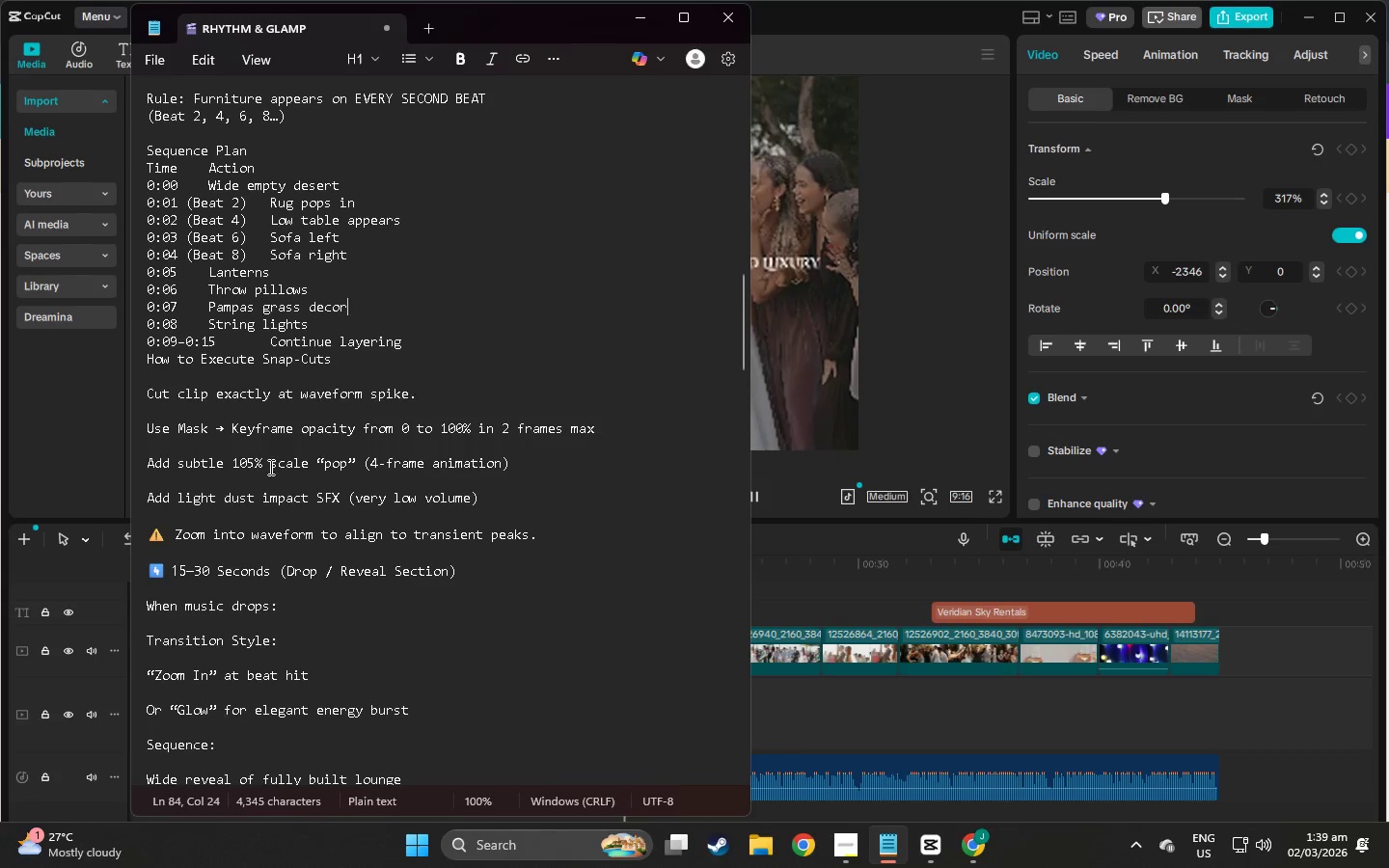 
scroll: coordinate [250, 414], scroll_direction: down, amount: 11.0
 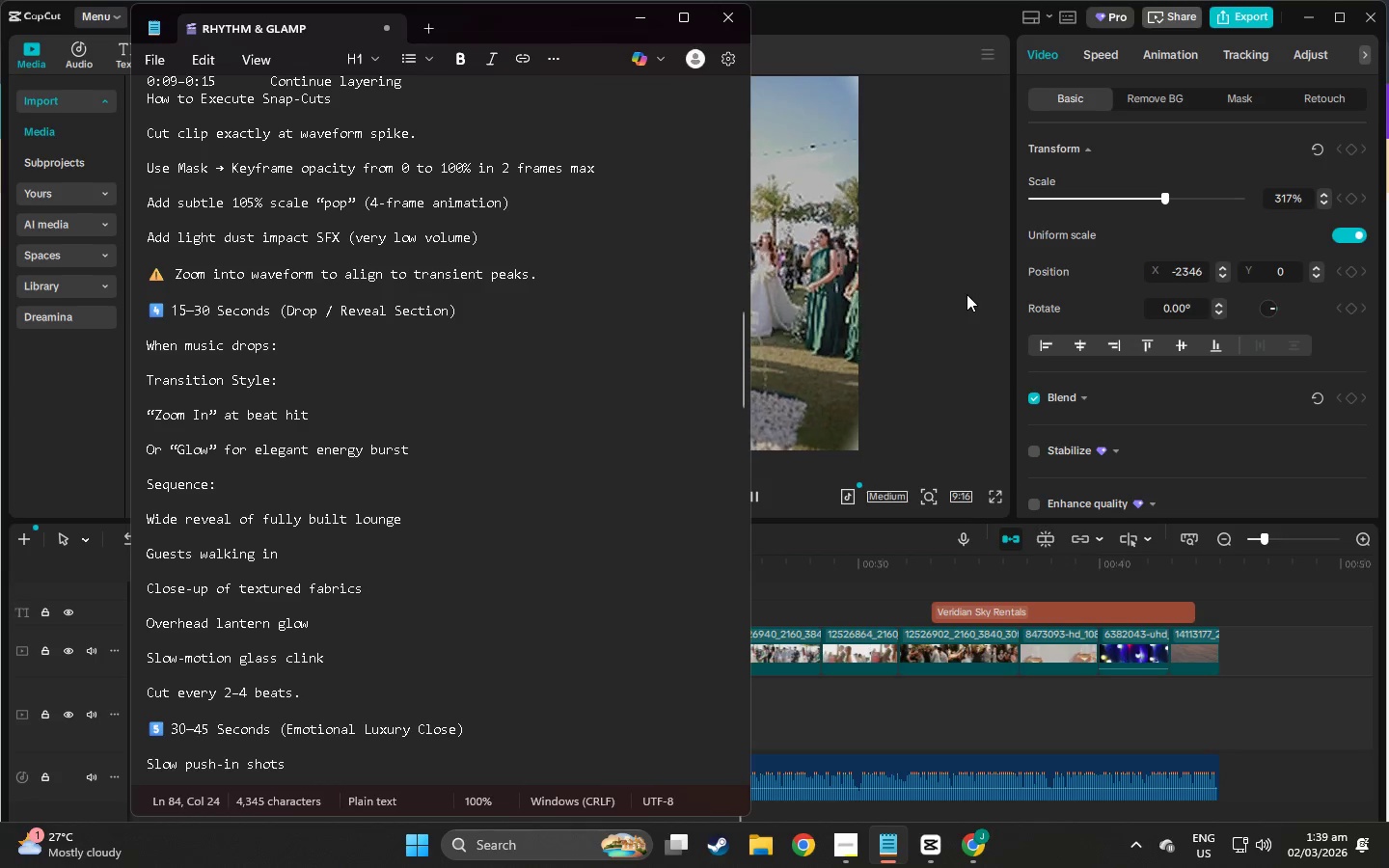 
left_click([967, 294])
 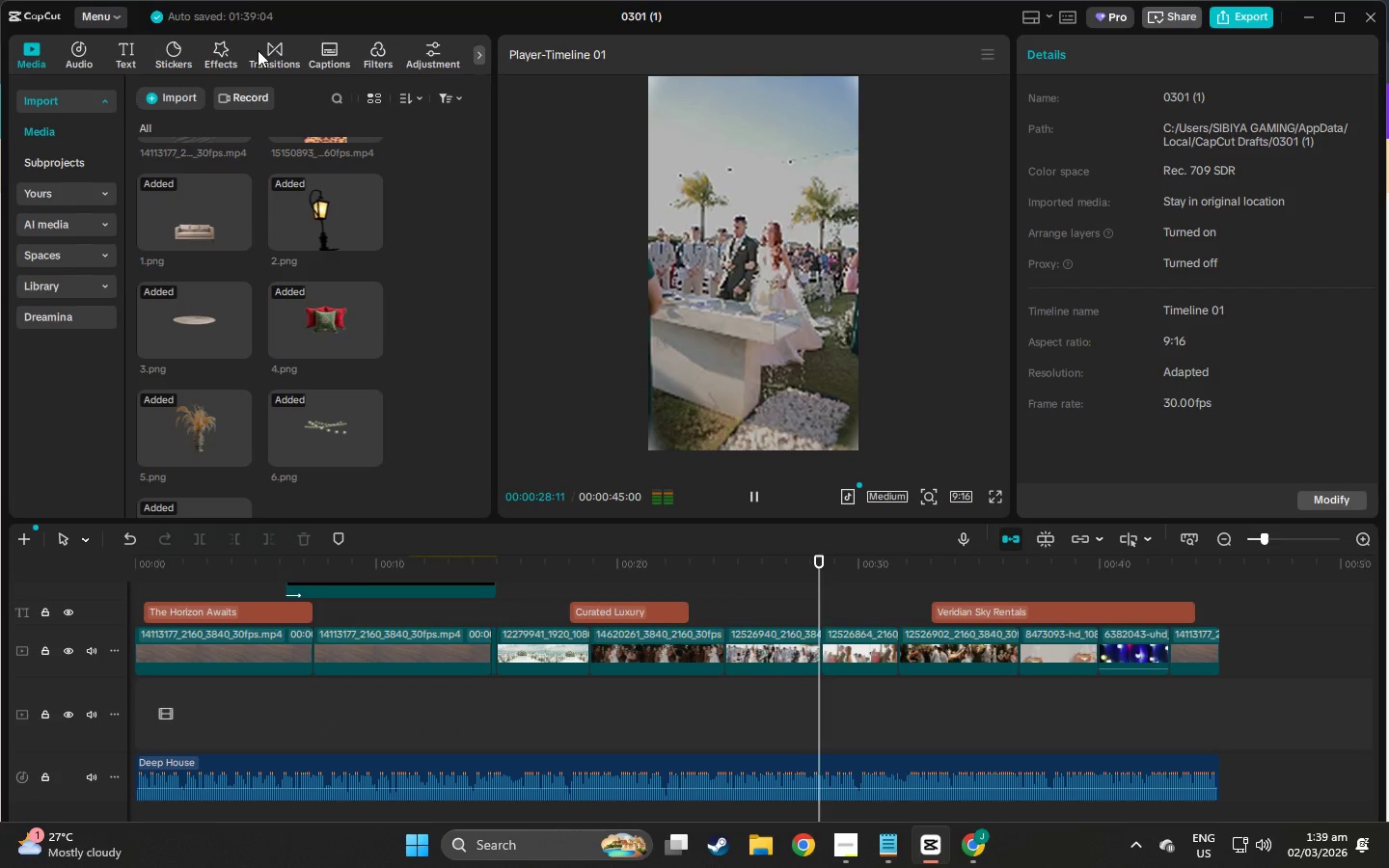 
left_click([276, 42])
 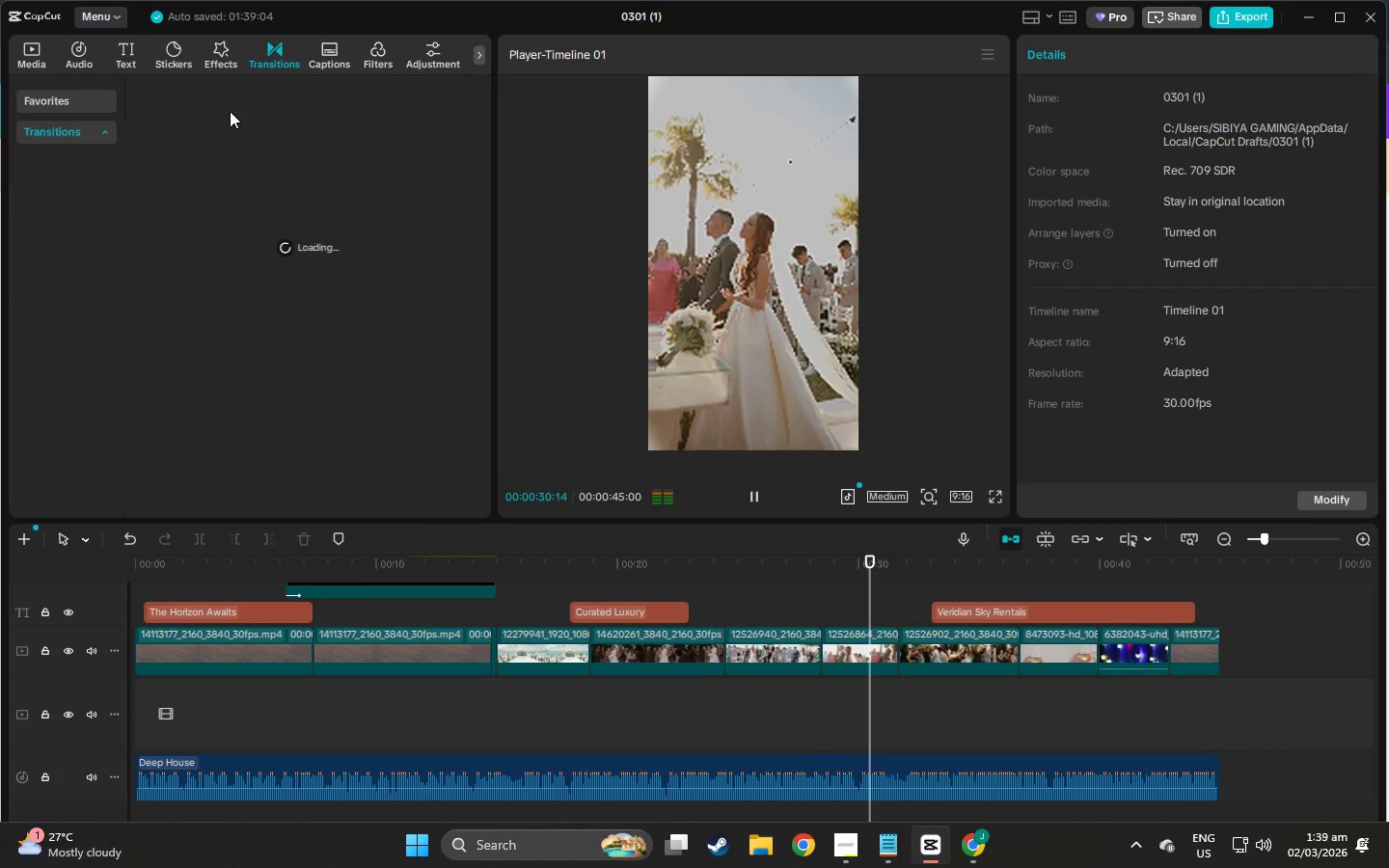 
left_click([232, 103])
 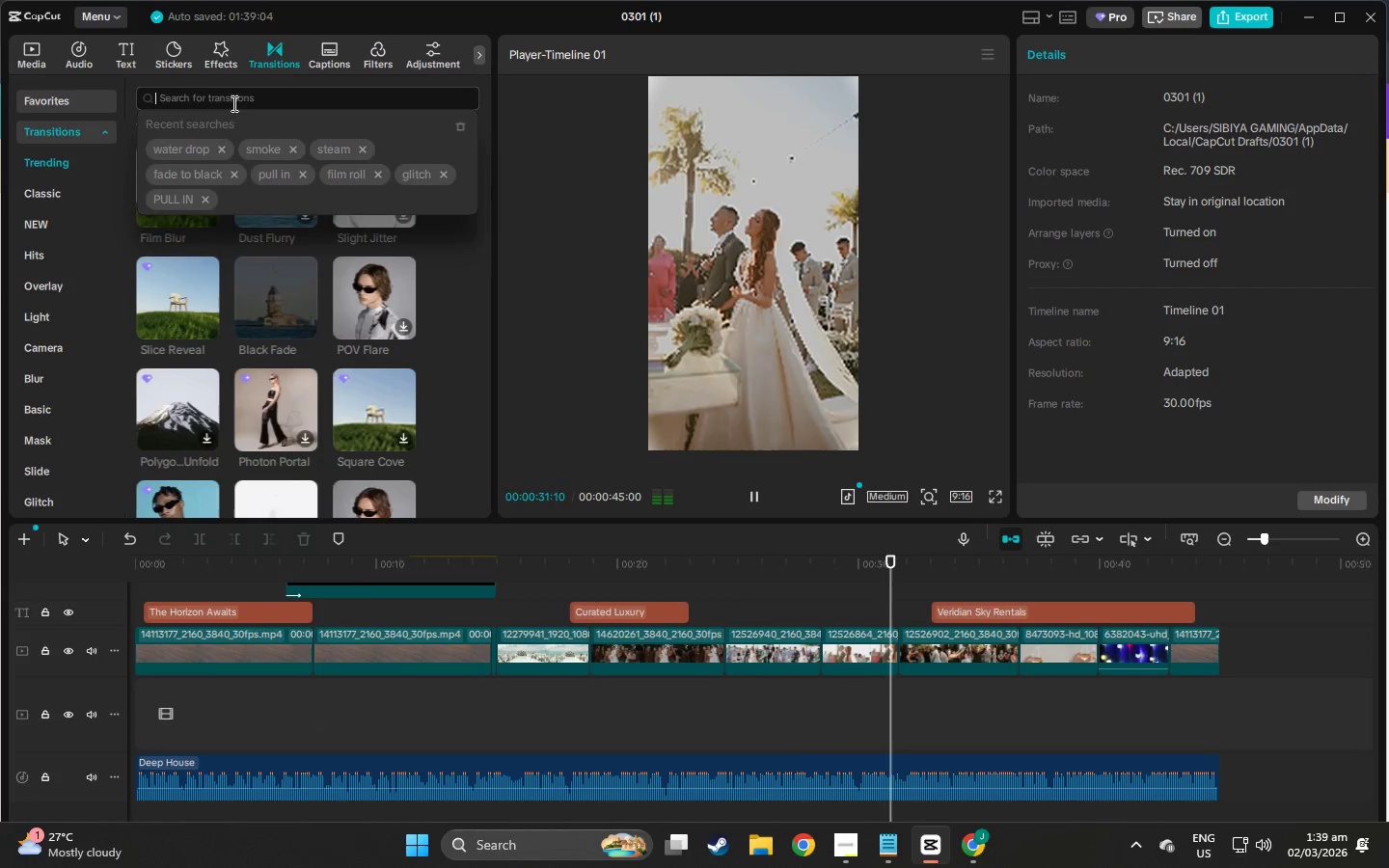 
type(glow)
 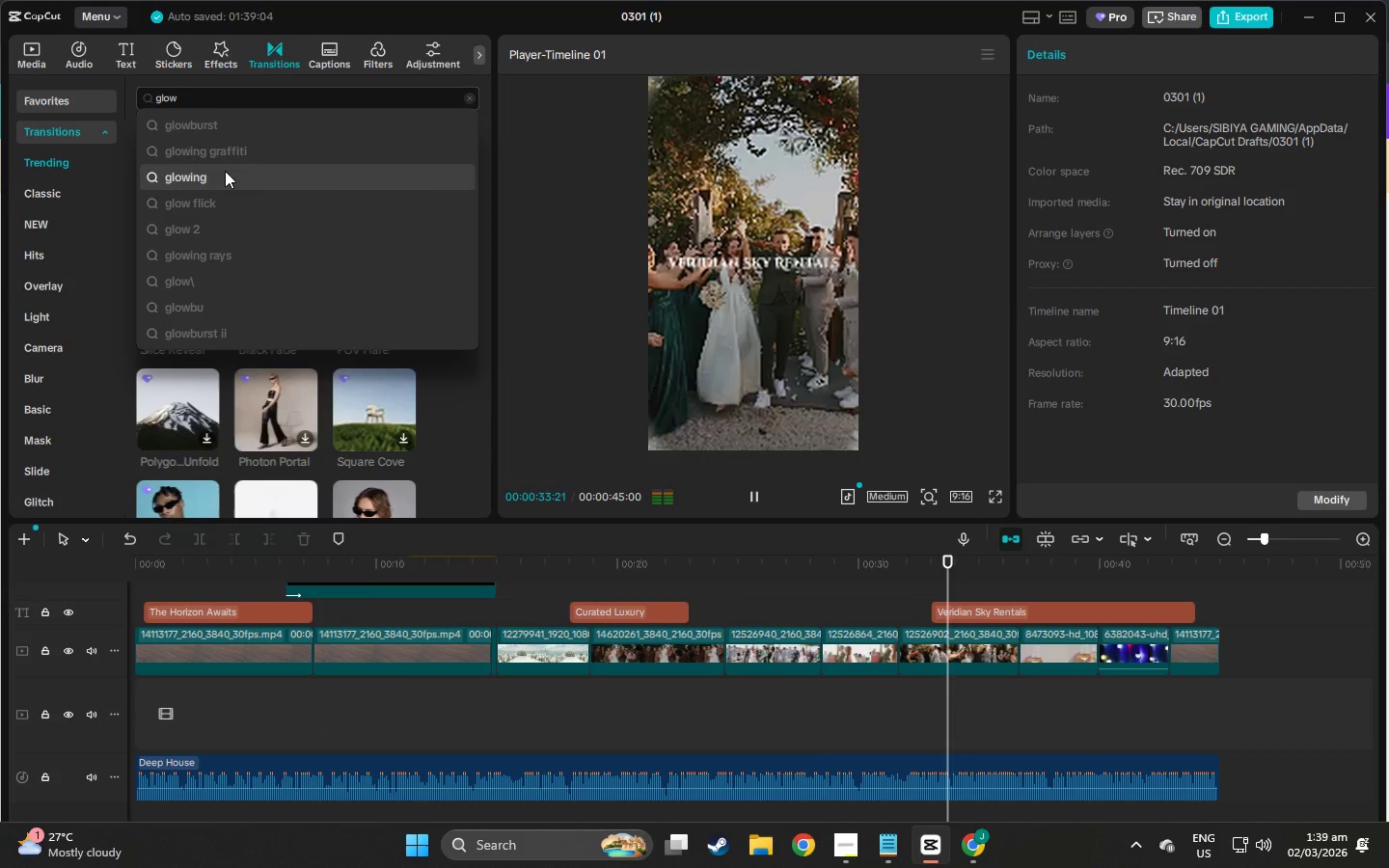 
key(Enter)